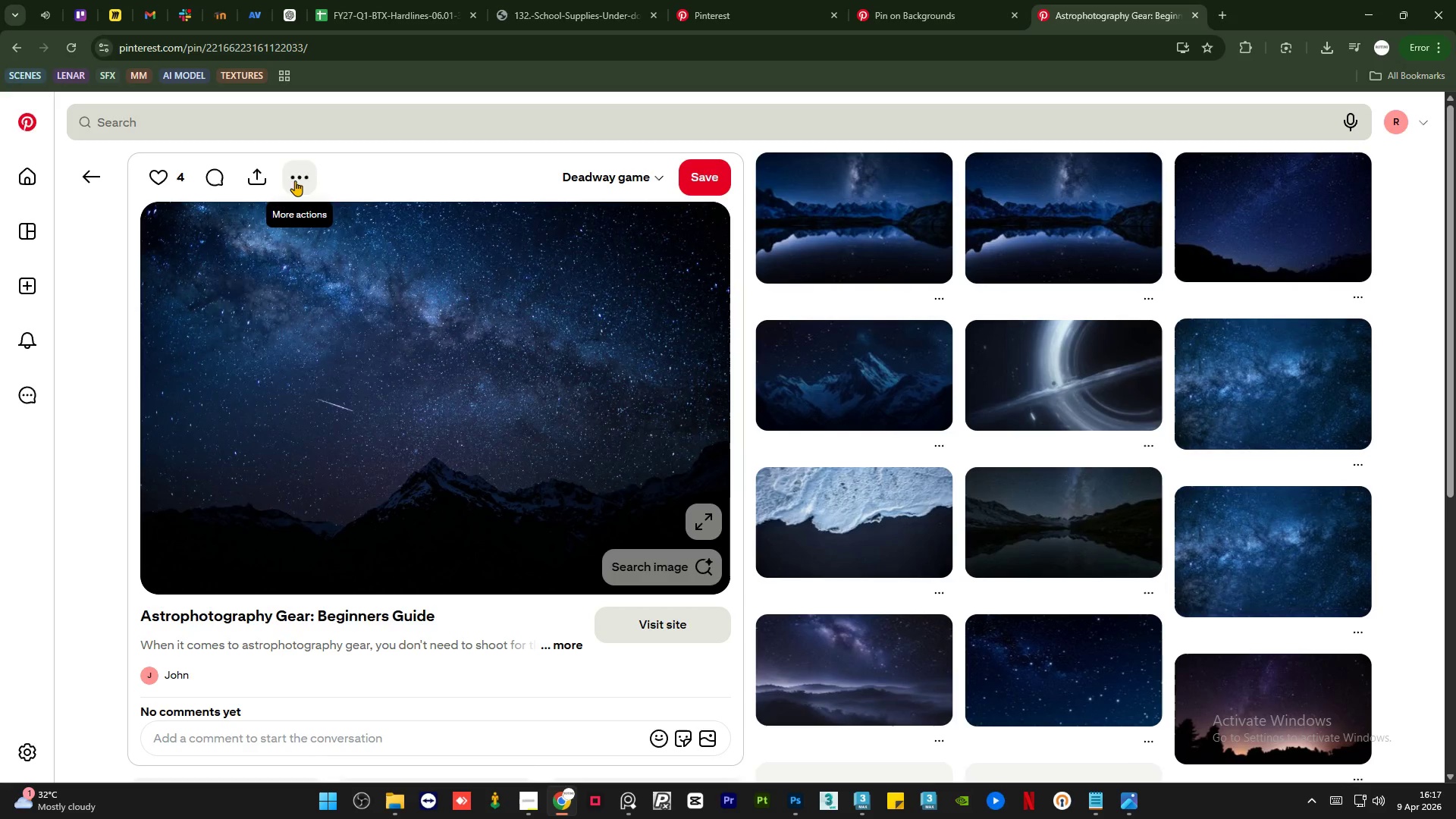 
left_click([294, 222])
 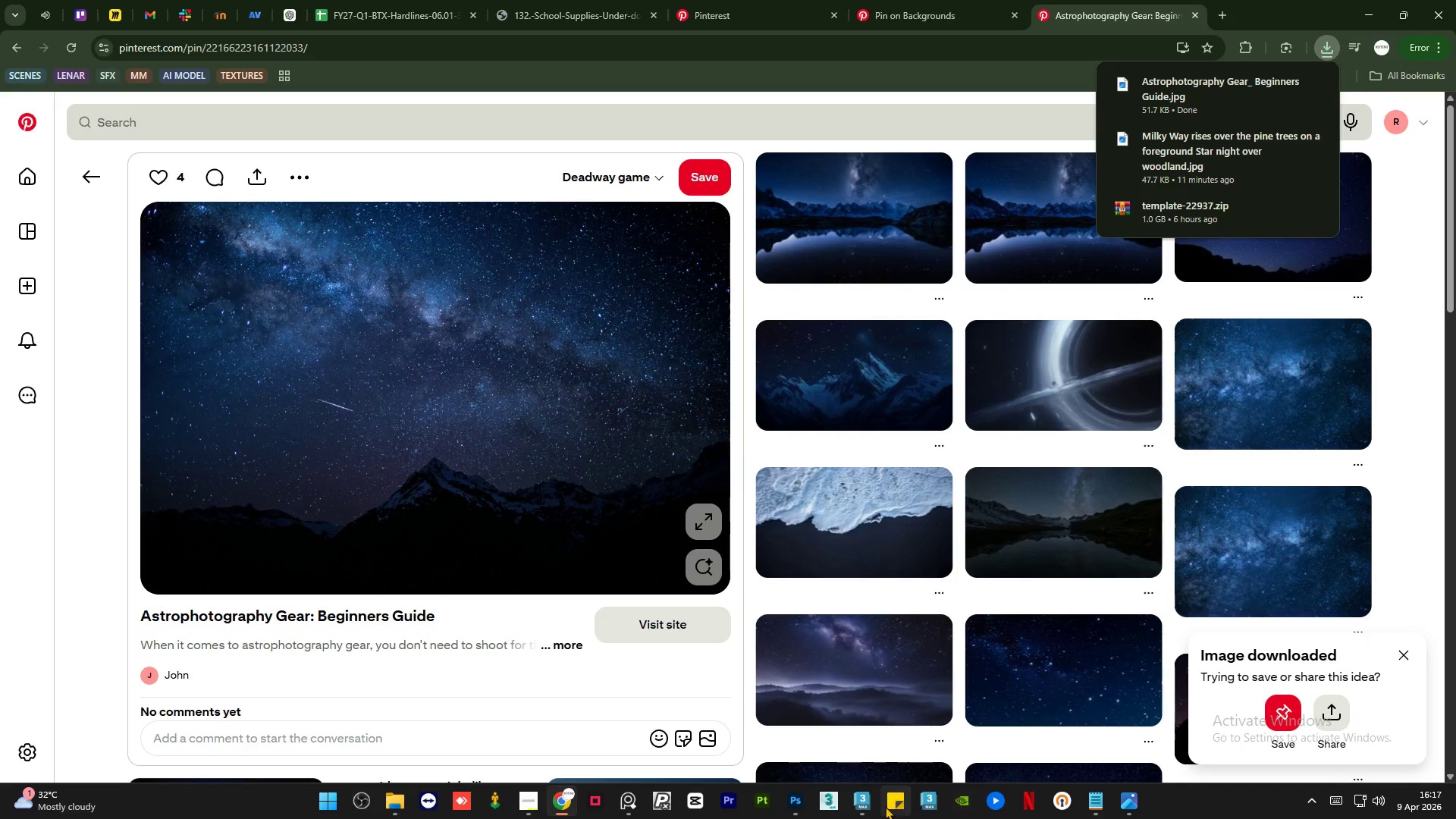 
left_click([787, 797])
 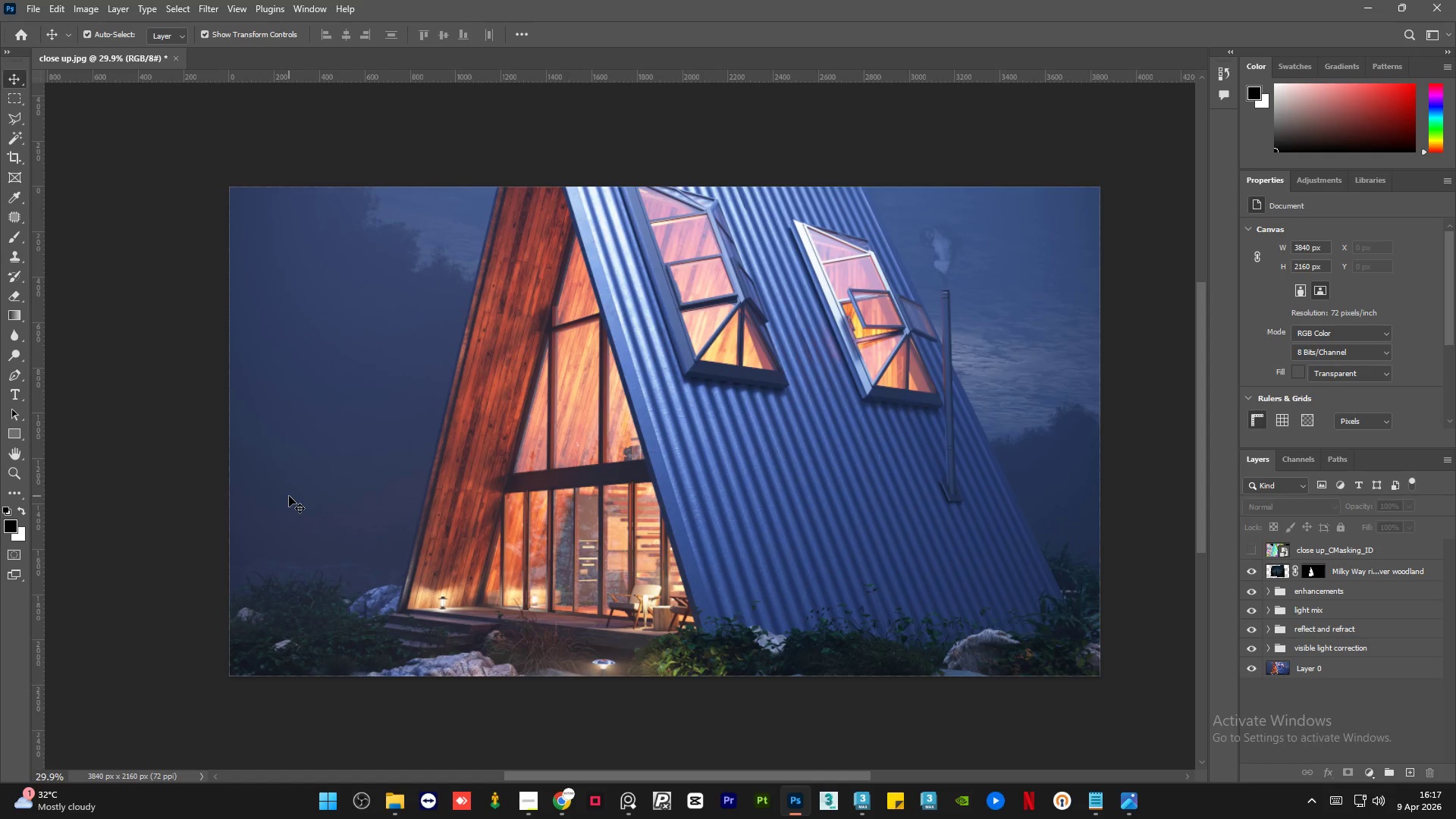 
hold_key(key=AltLeft, duration=1.31)
scroll: coordinate [289, 496], scroll_direction: down, amount: 3.0
 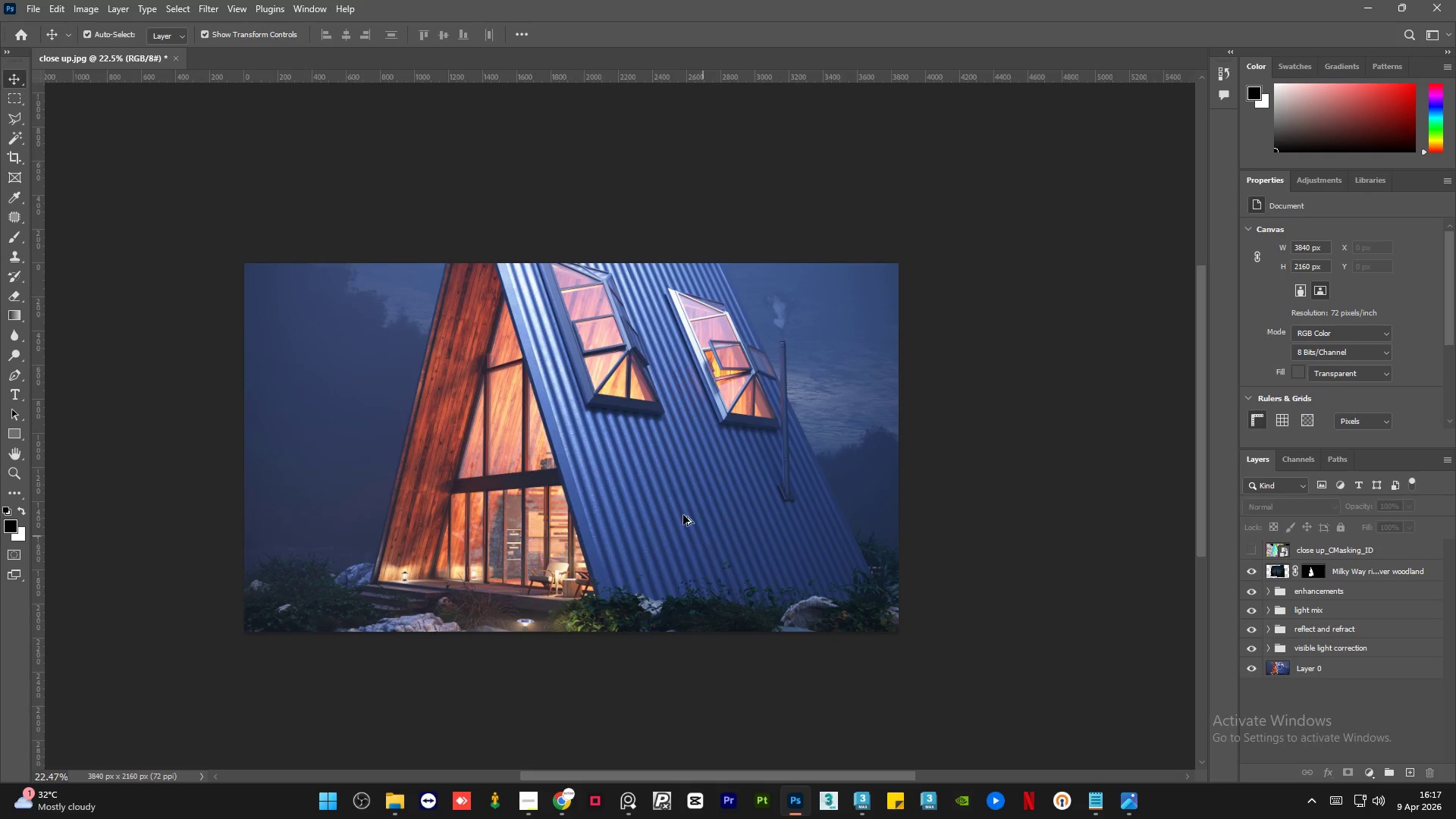 
scroll: coordinate [566, 477], scroll_direction: up, amount: 4.0
 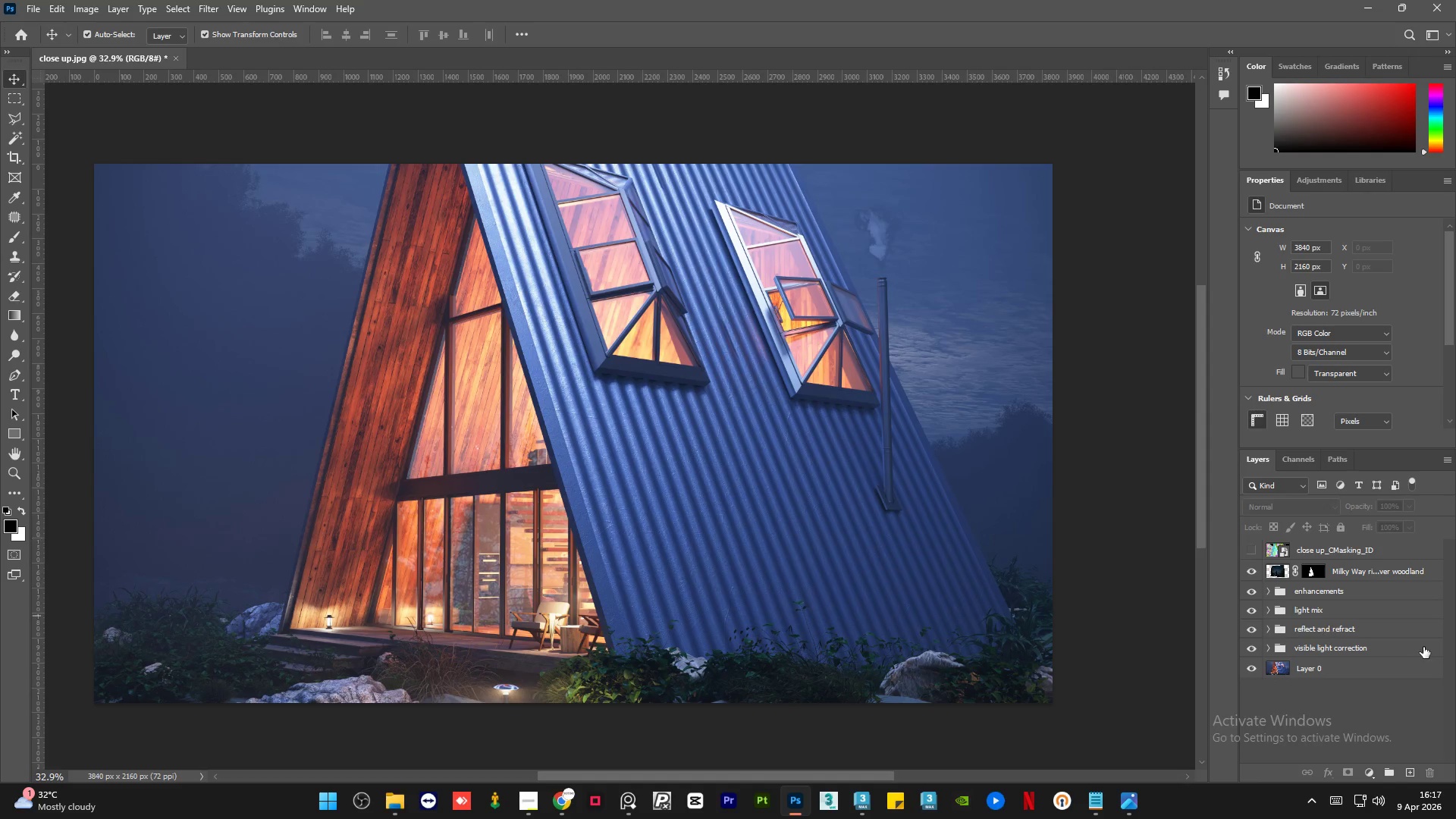 
wait(5.03)
 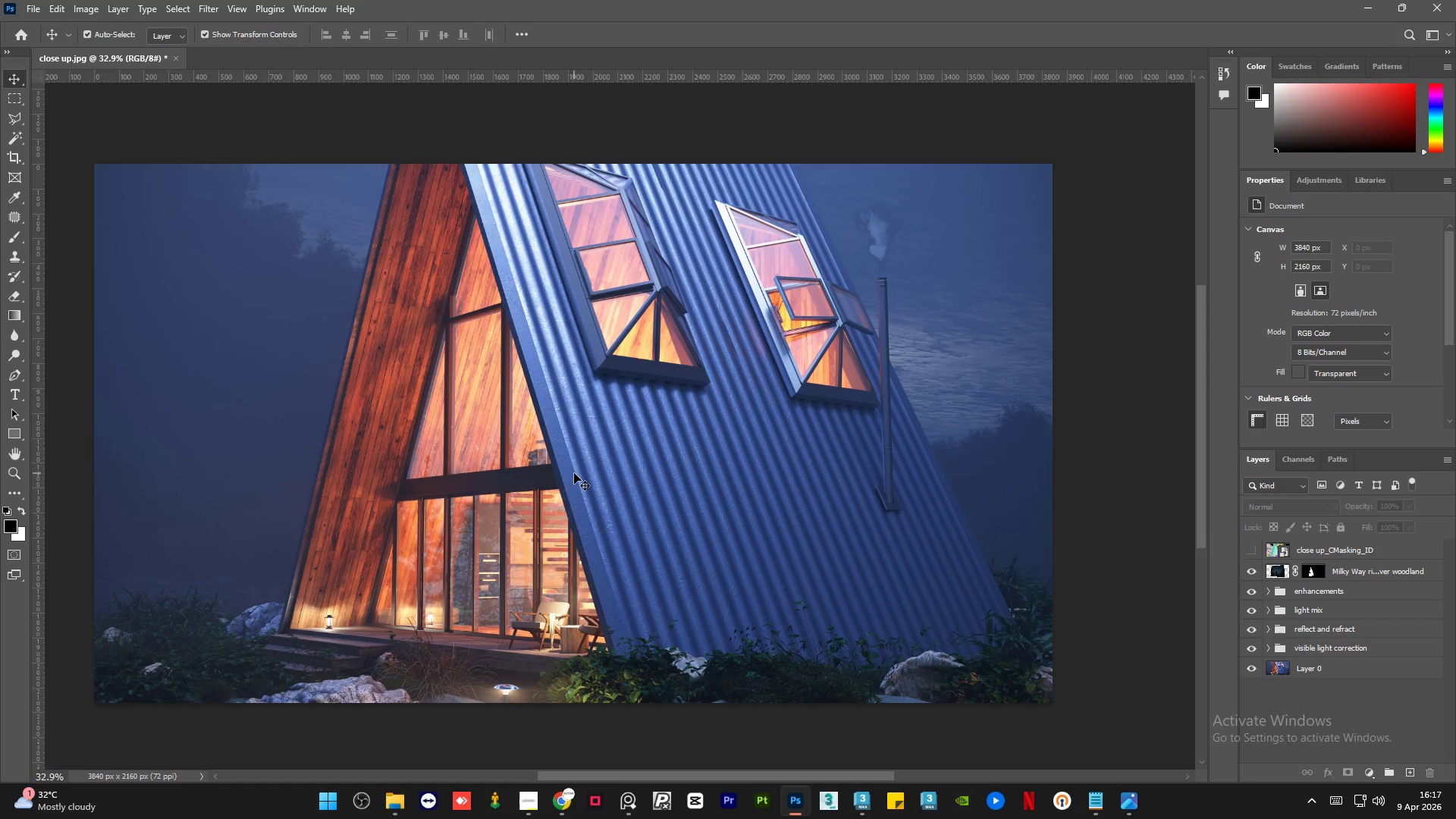 
double_click([1252, 572])
 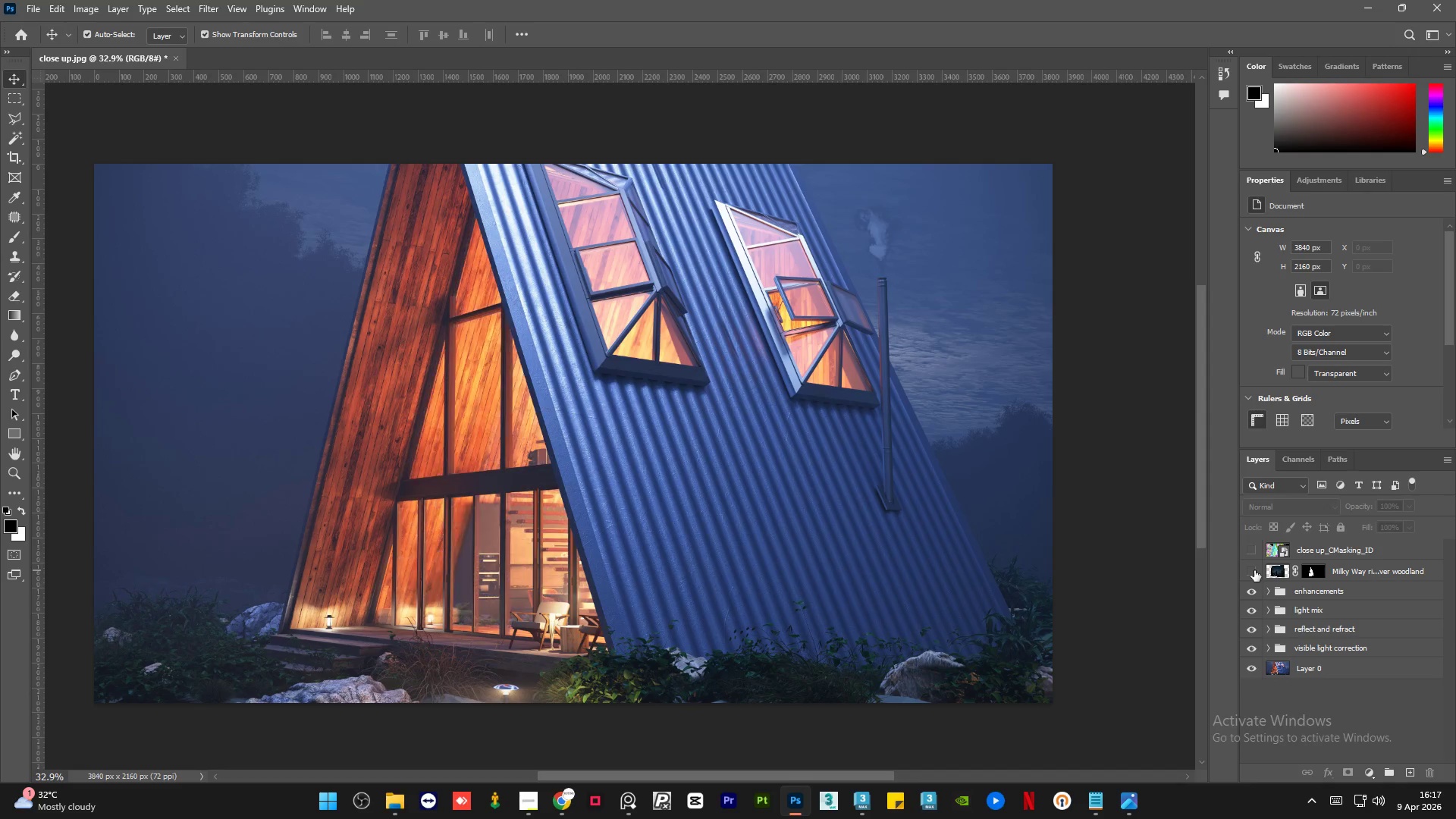 
double_click([1254, 570])
 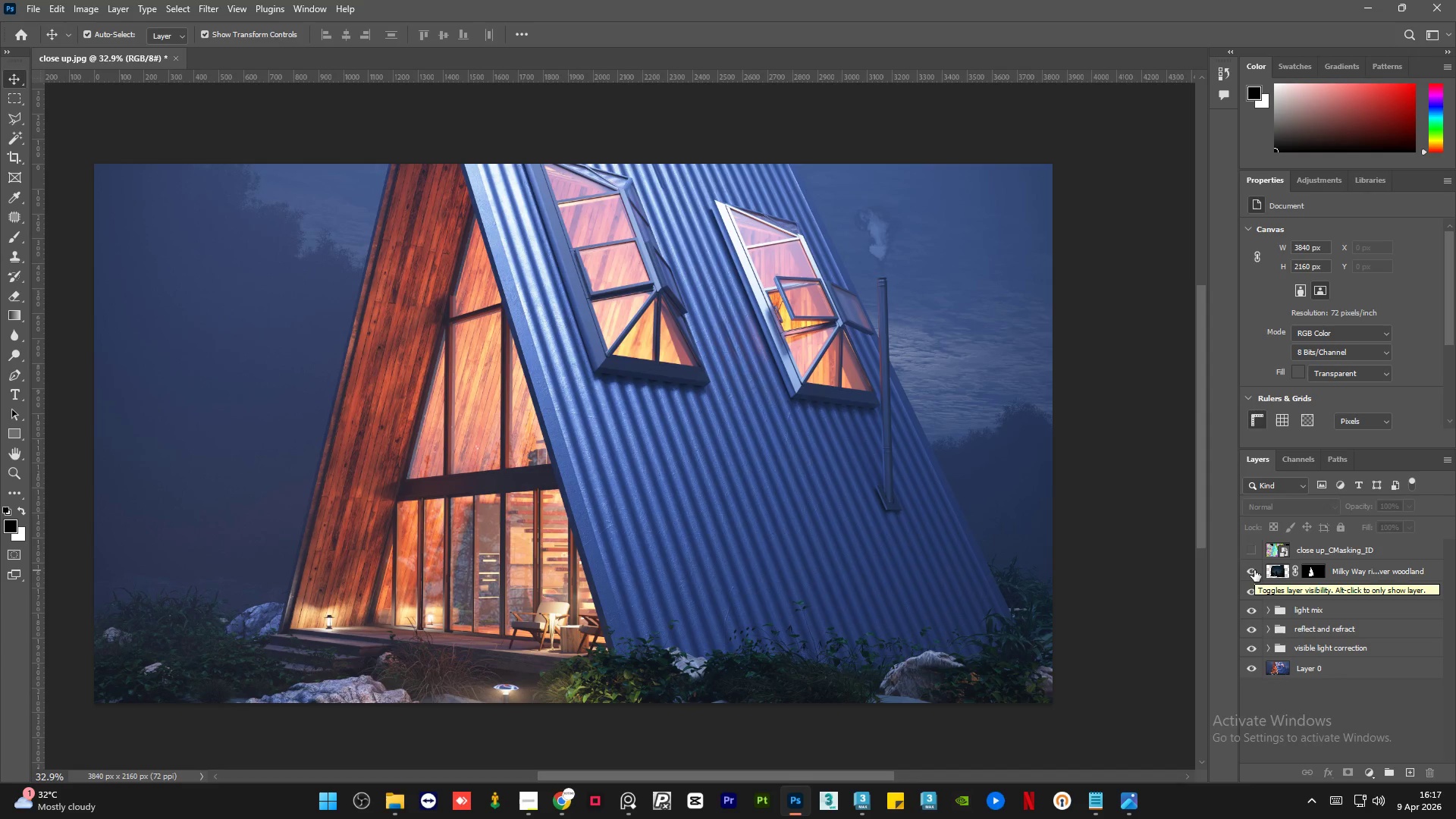 
double_click([1254, 570])
 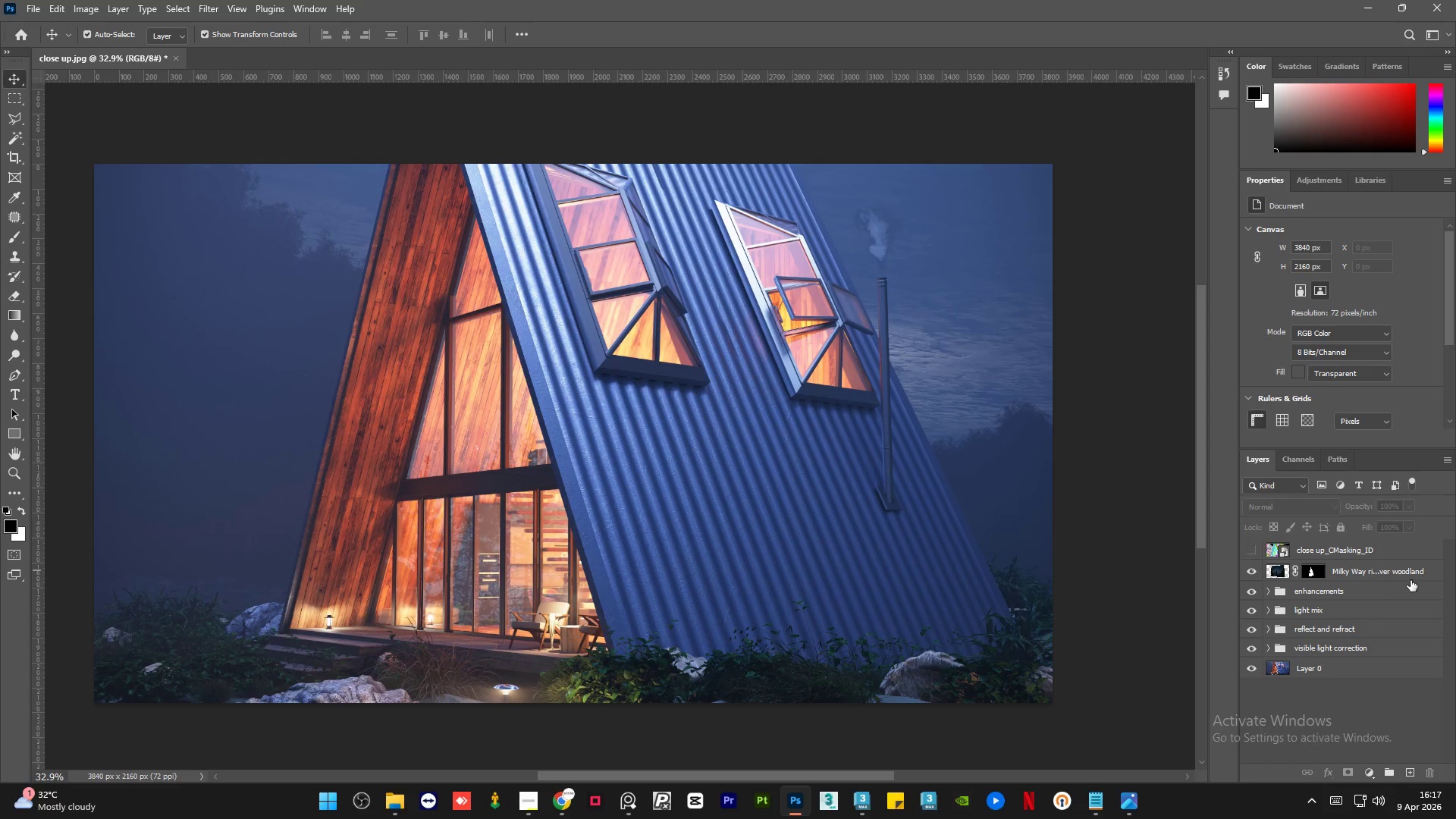 
left_click([1432, 573])
 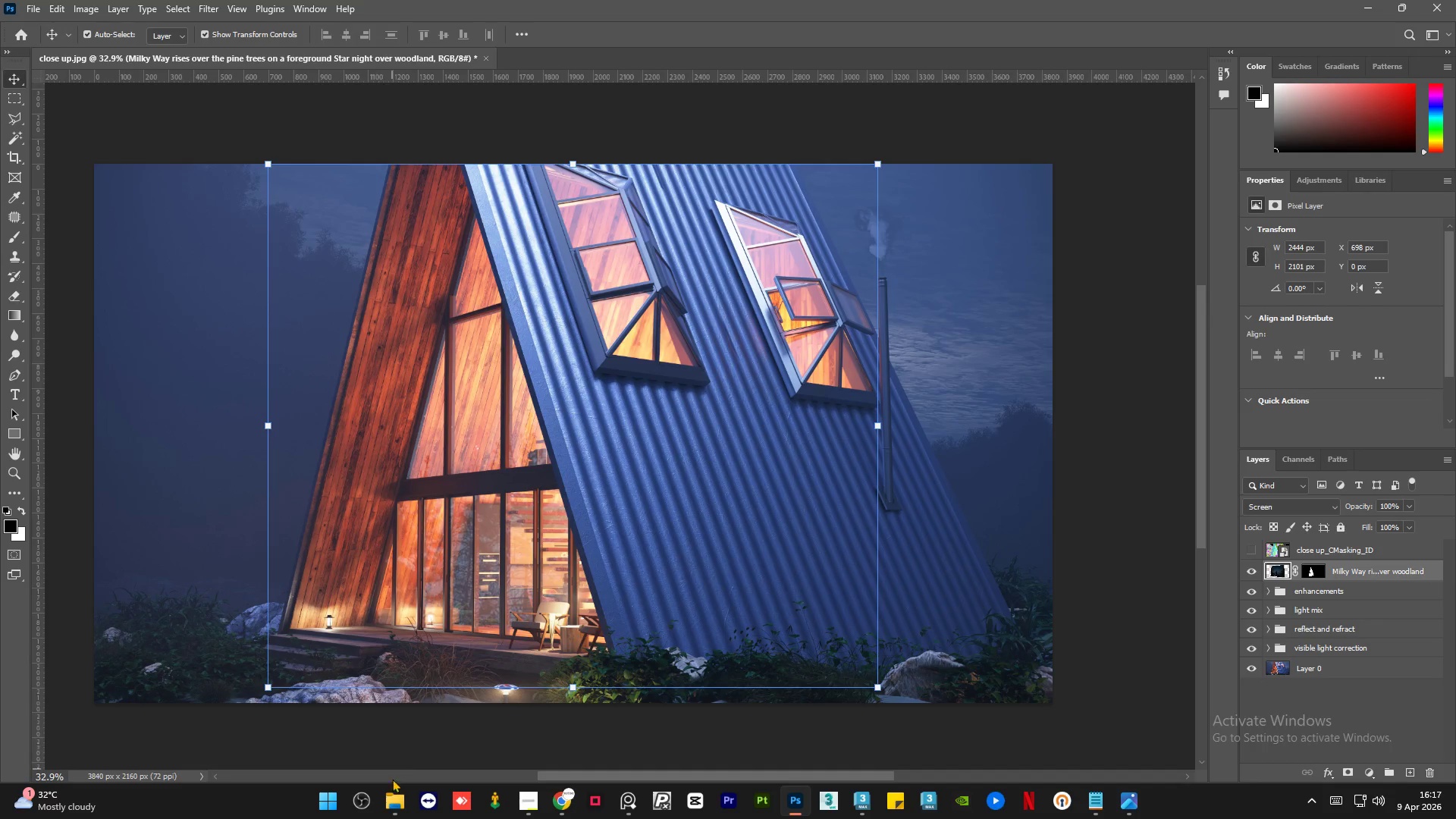 
left_click([391, 810])
 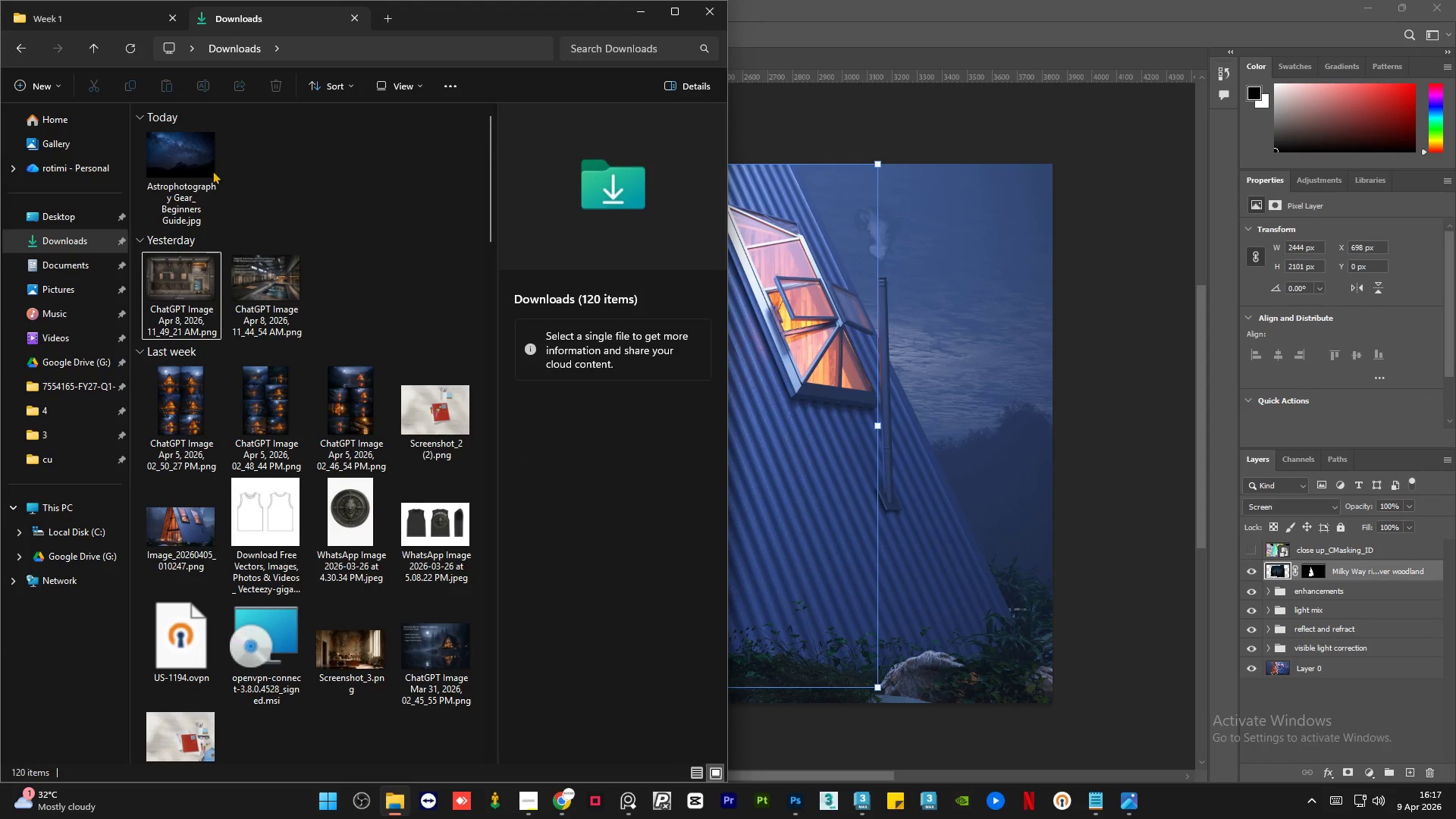 
left_click([65, 241])
 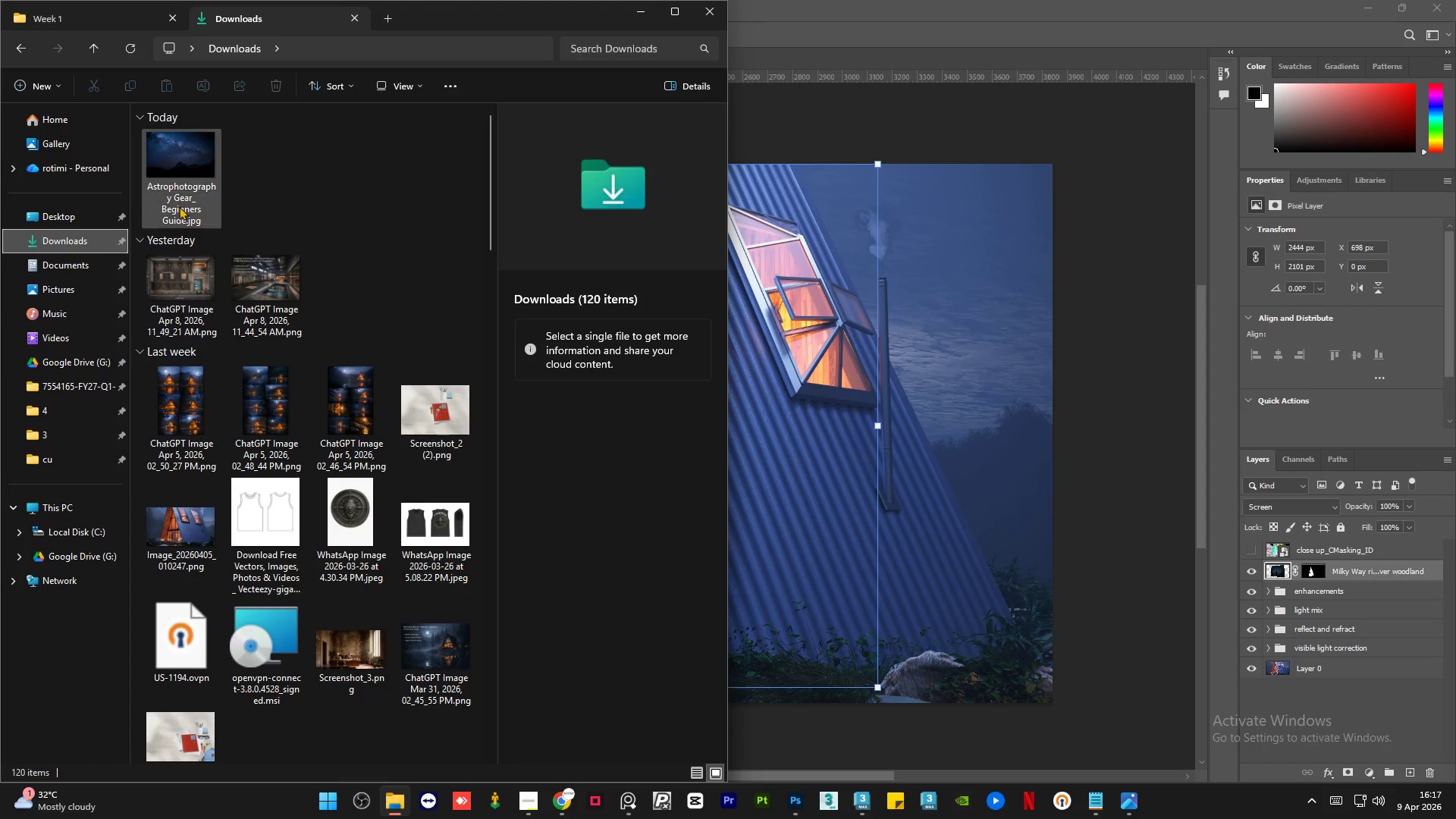 
left_click([190, 156])
 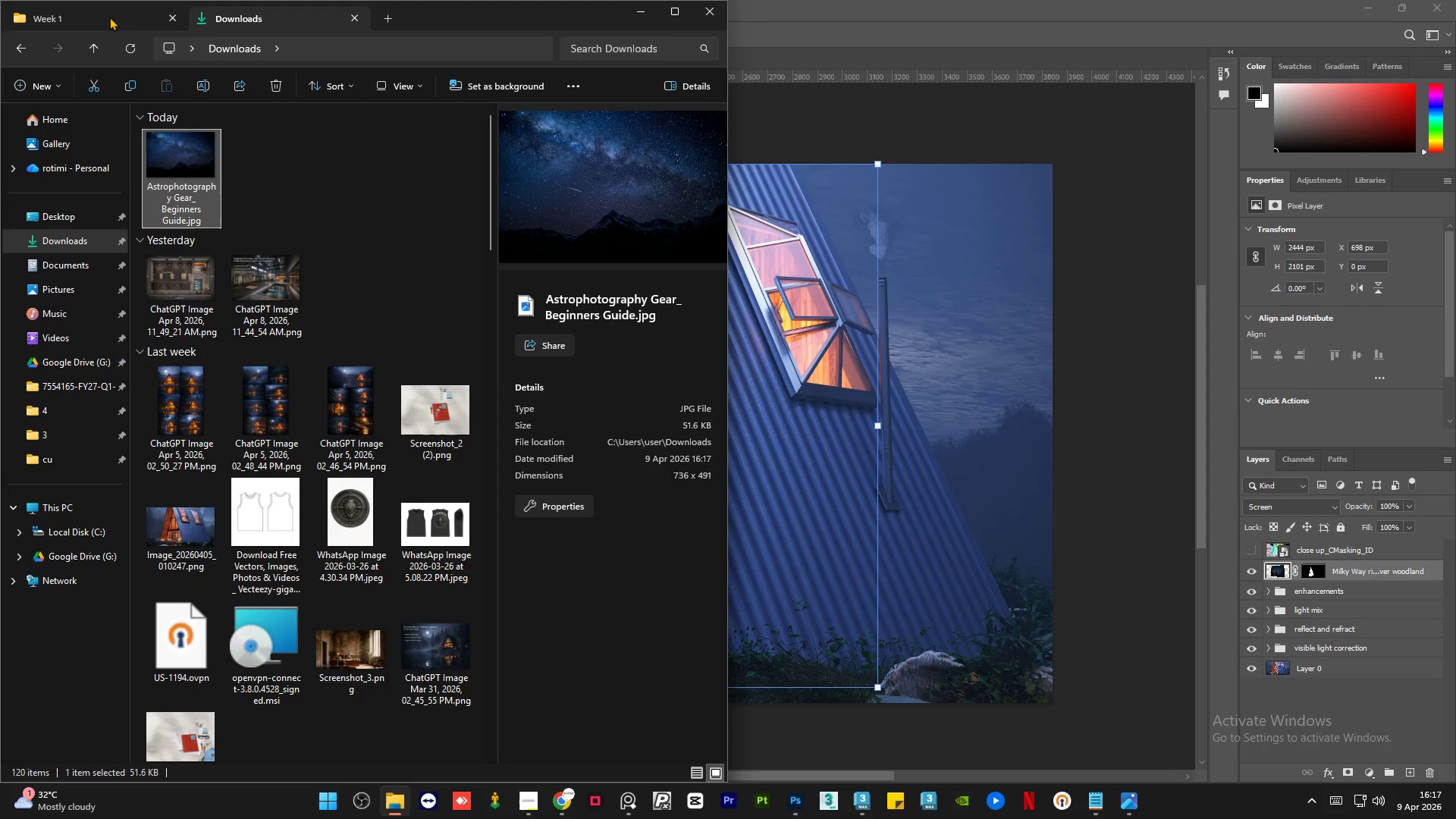 
left_click([104, 10])
 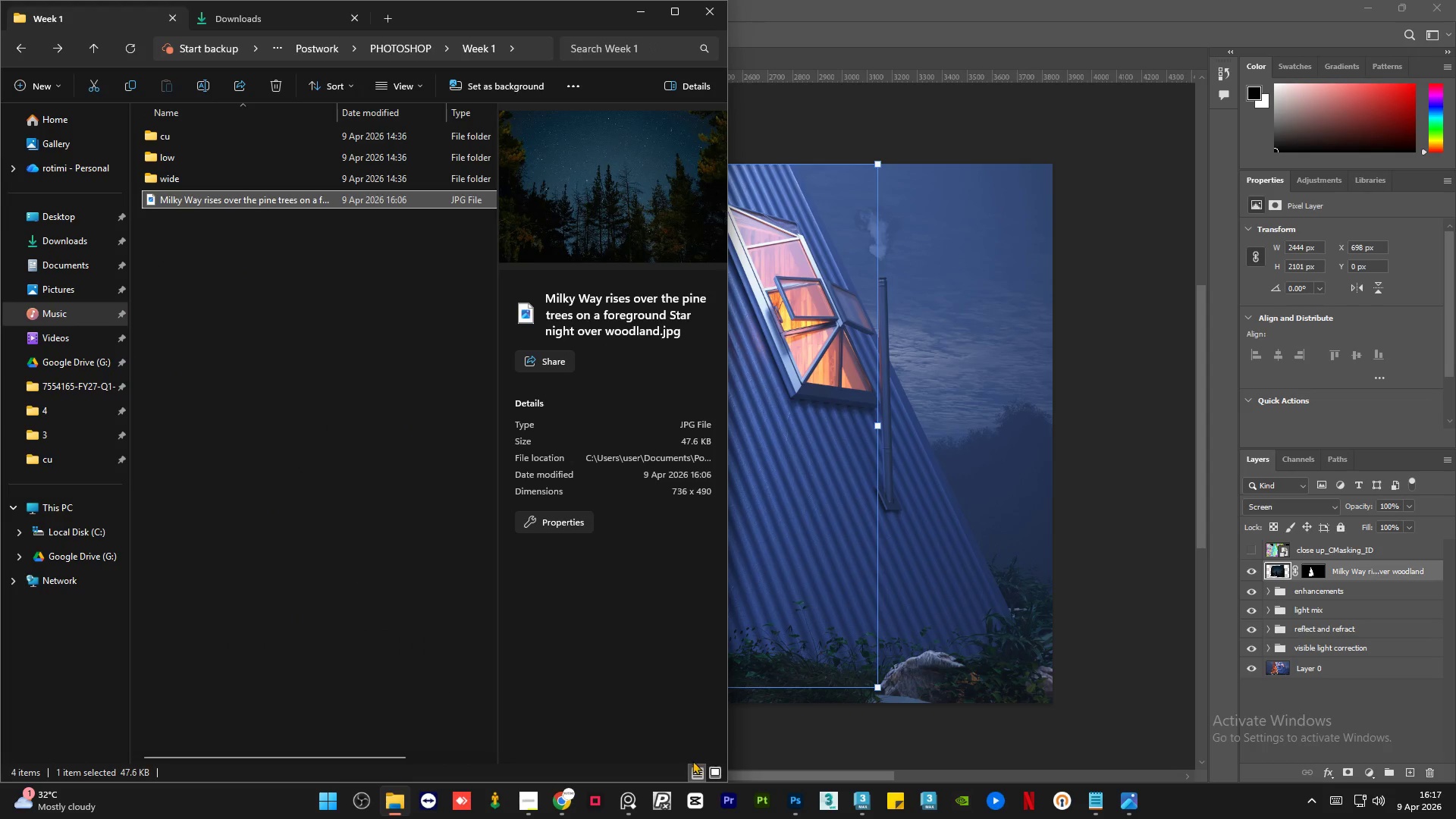 
left_click([719, 770])
 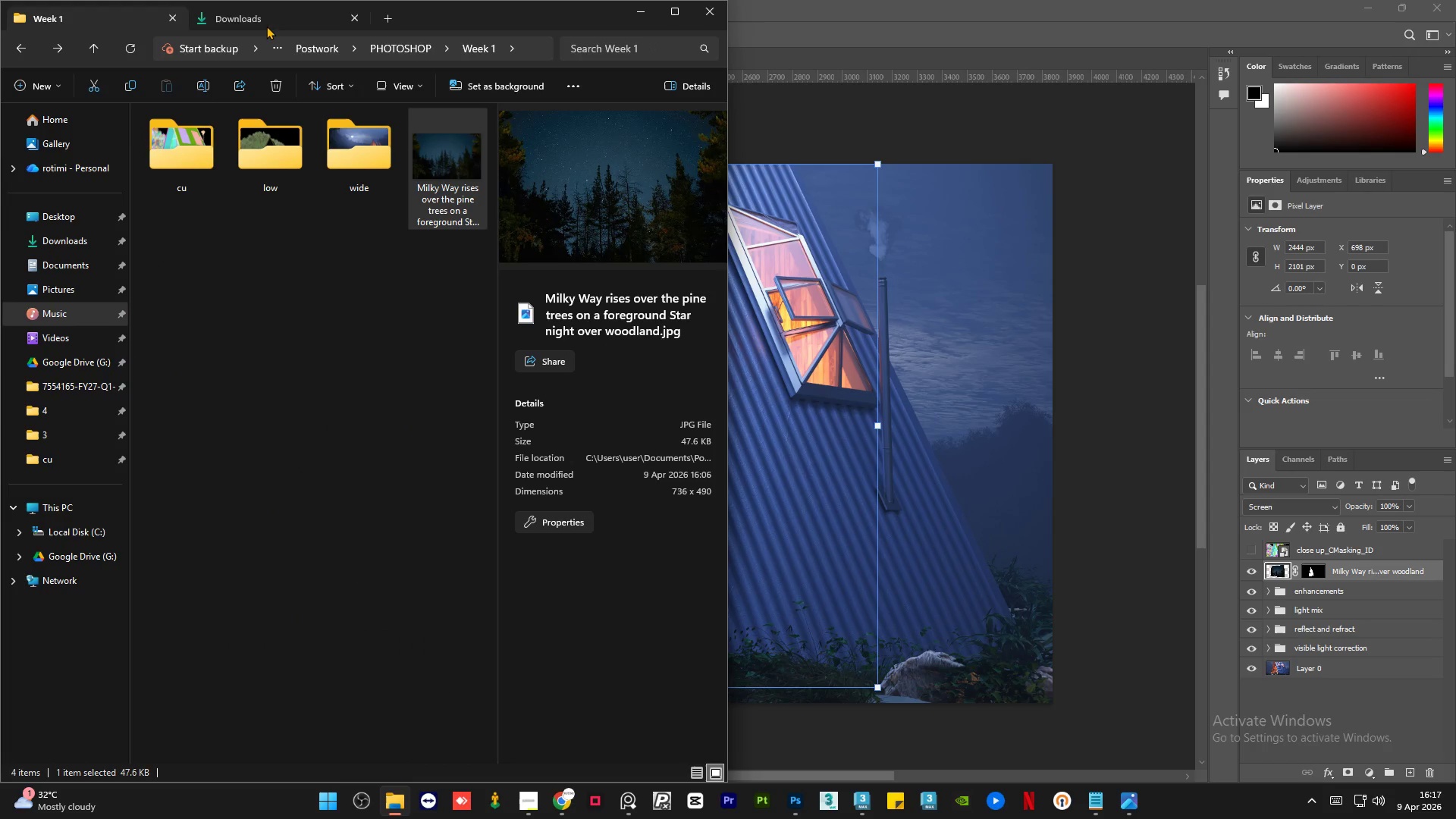 
left_click([259, 11])
 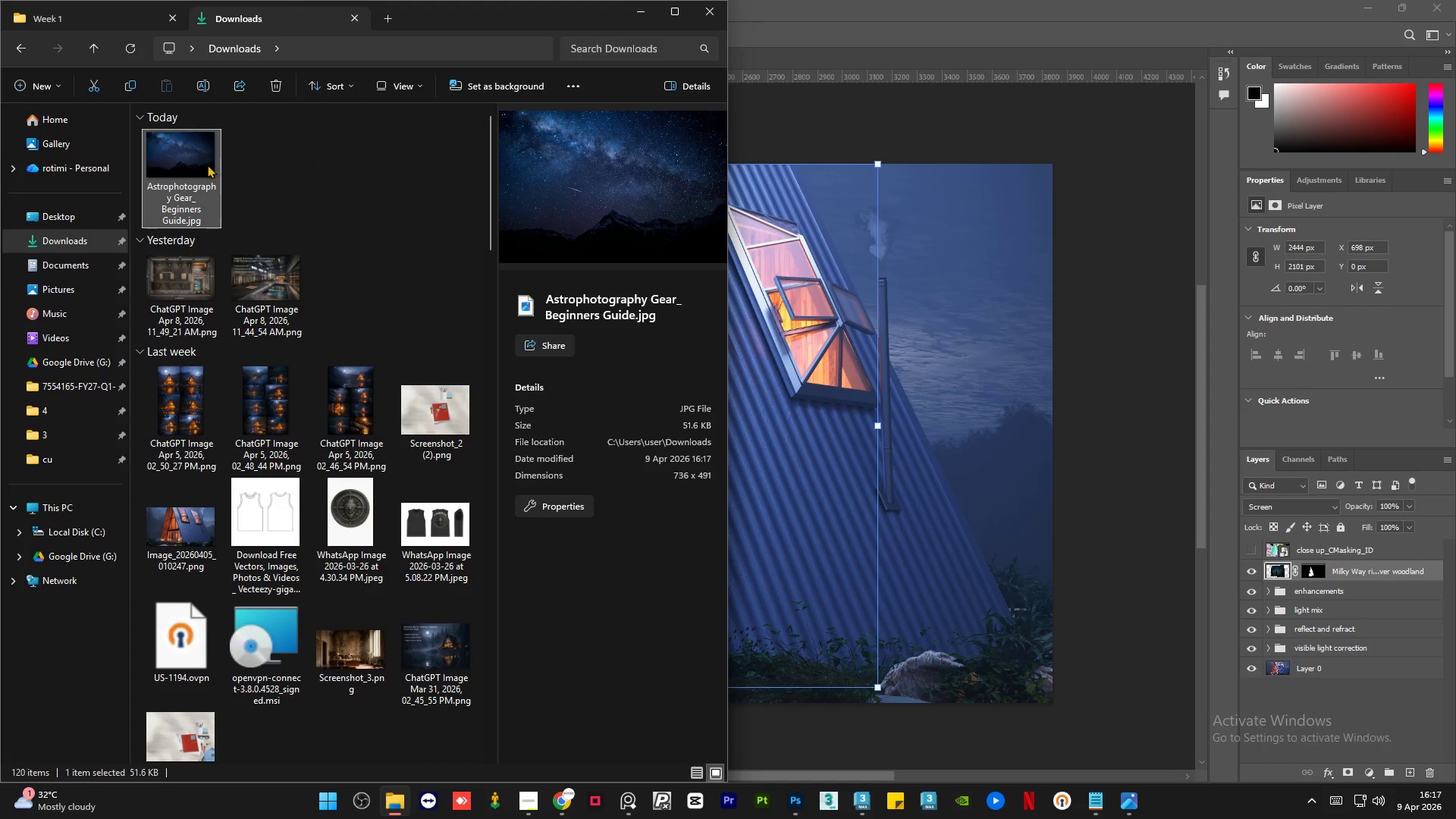 
left_click_drag(start_coordinate=[200, 159], to_coordinate=[245, 275])
 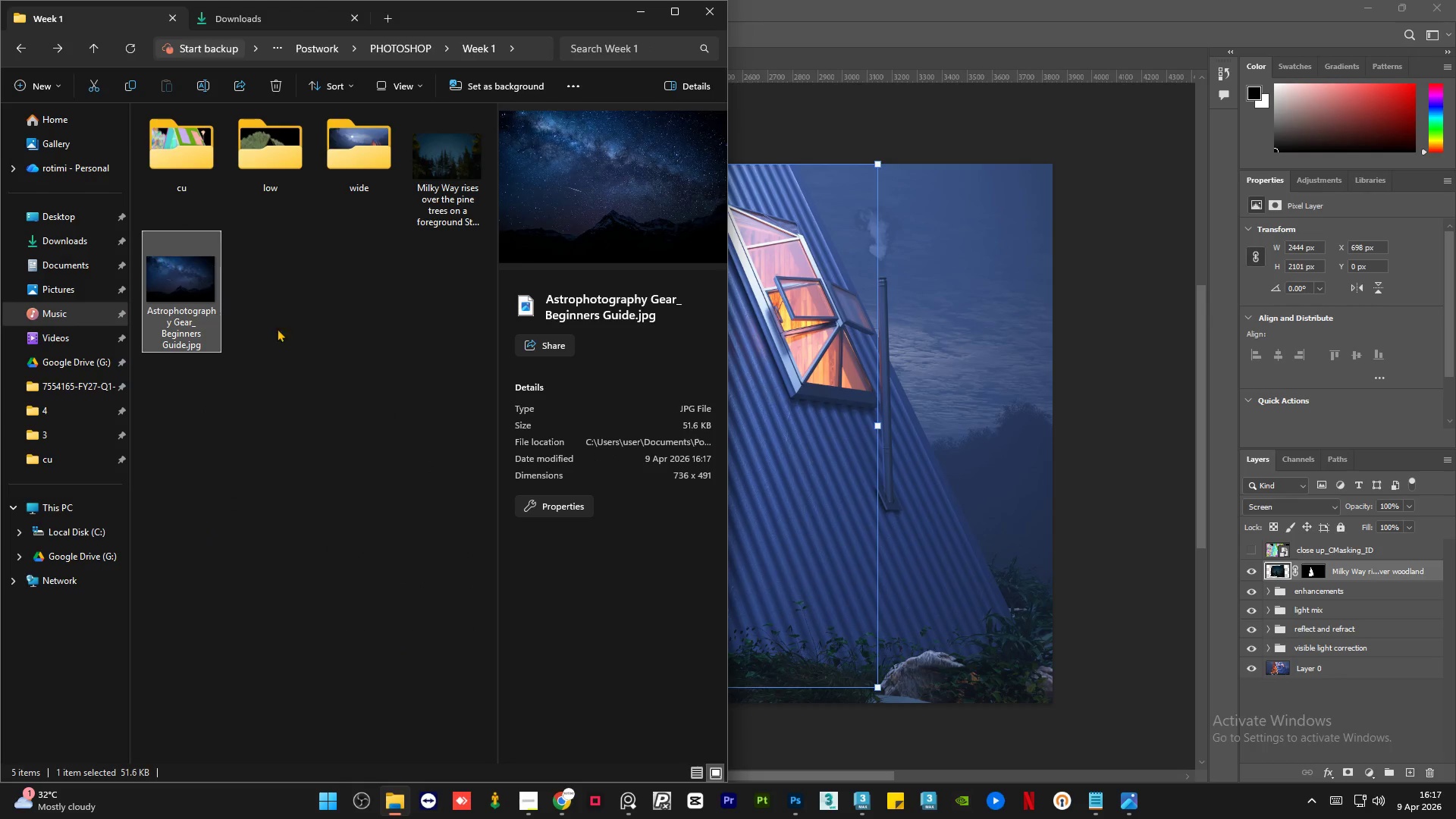 
left_click([294, 350])
 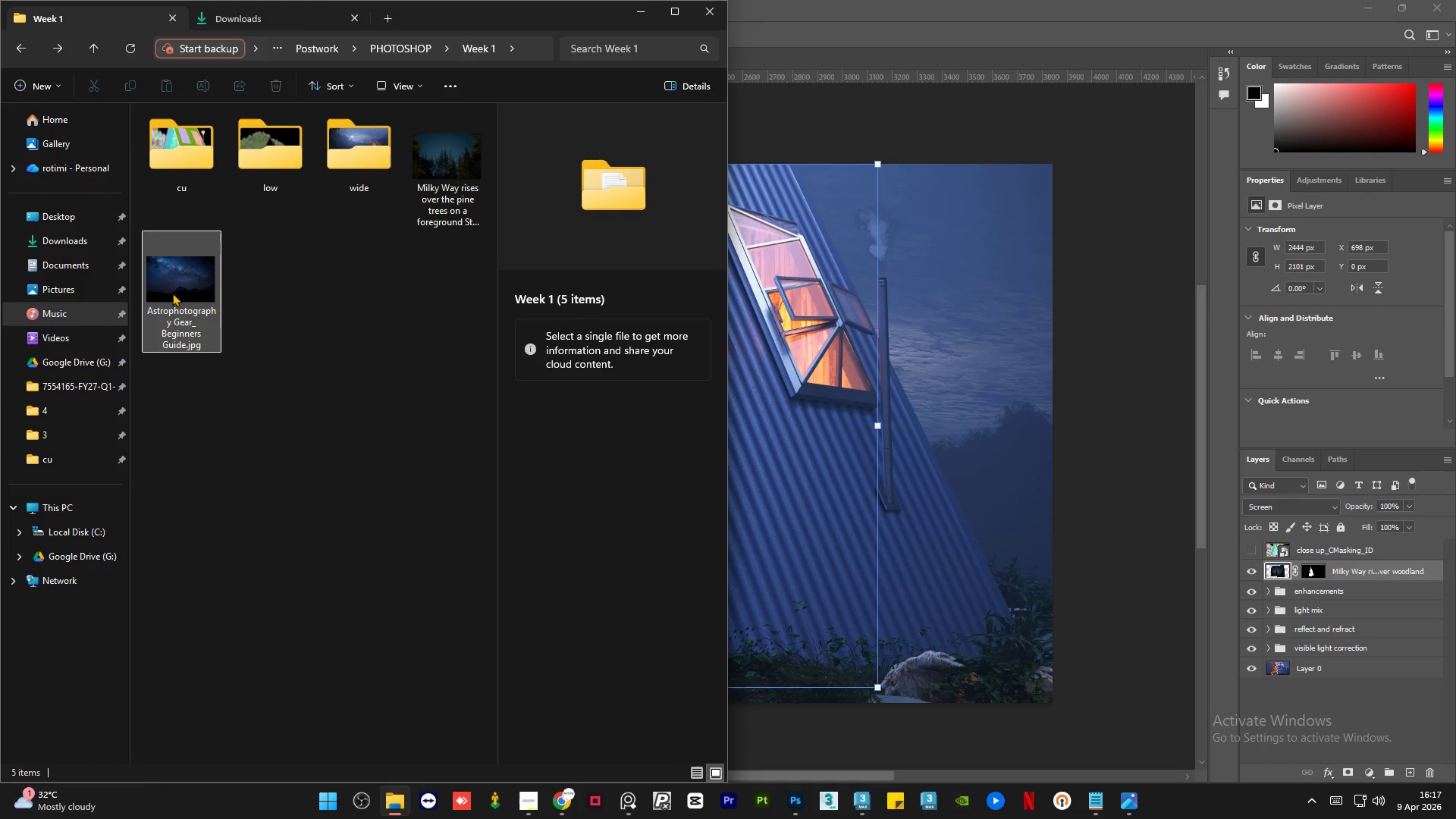 
left_click([172, 293])
 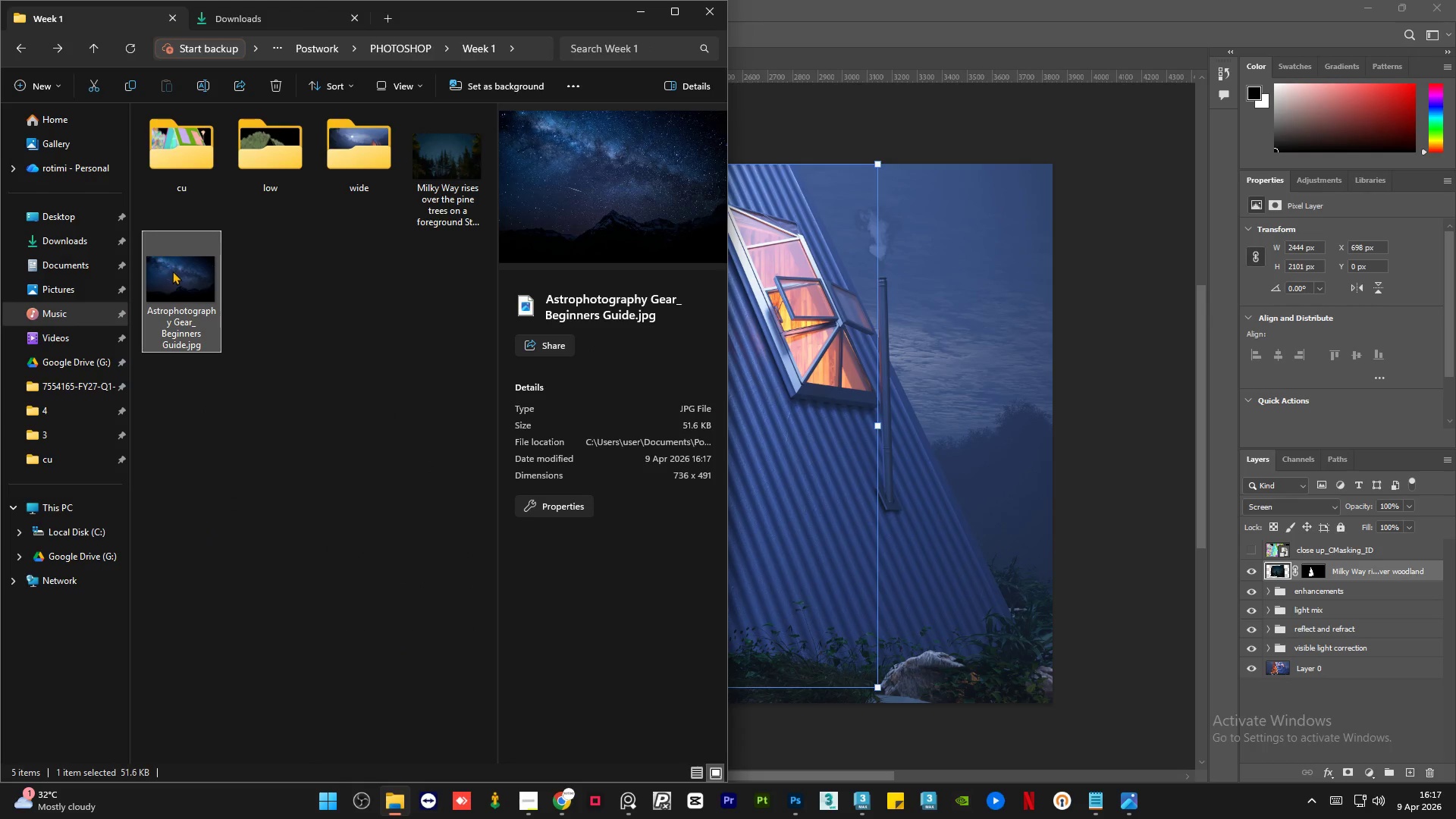 
left_click_drag(start_coordinate=[172, 271], to_coordinate=[831, 448])
 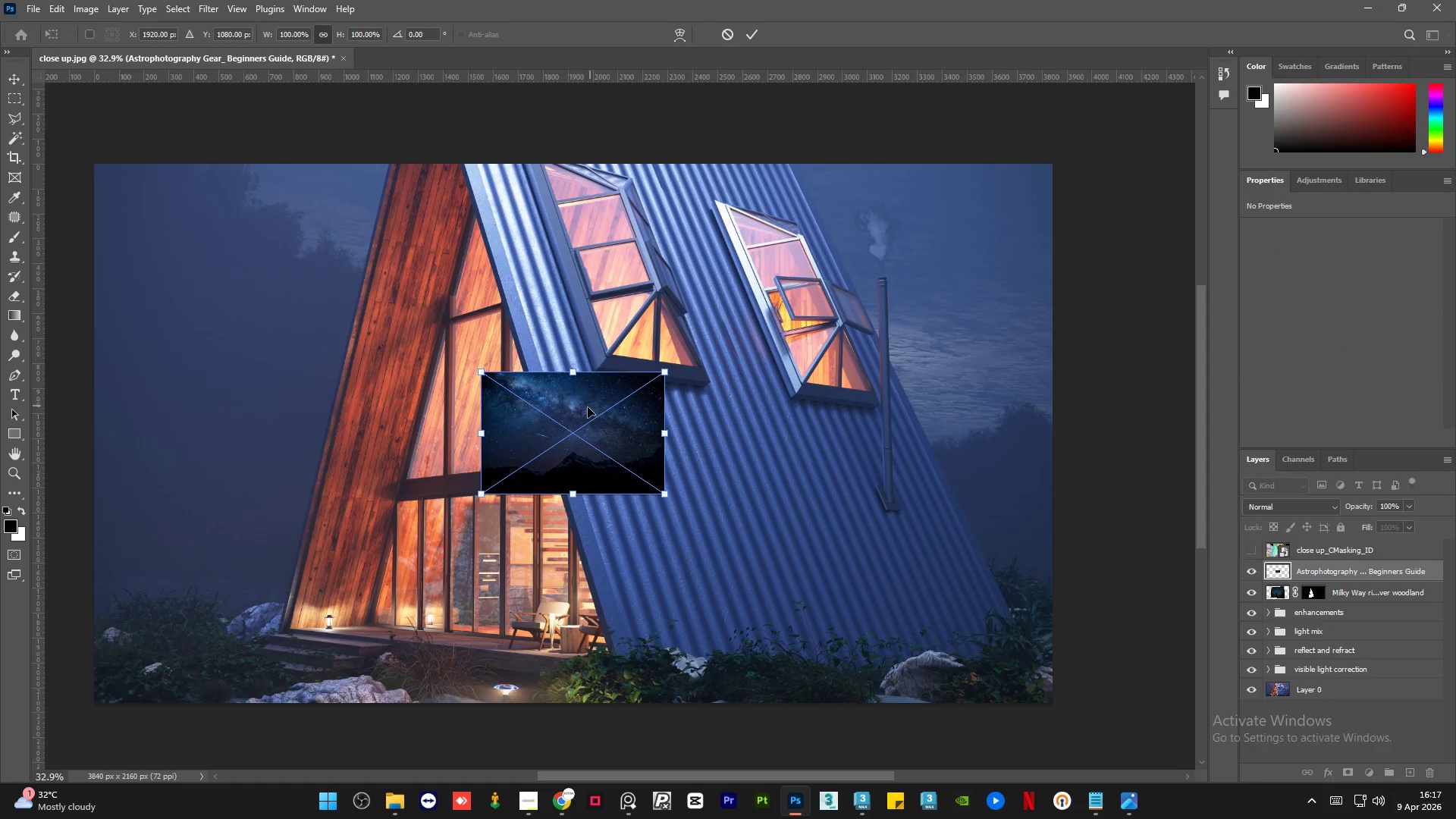 
left_click_drag(start_coordinate=[580, 405], to_coordinate=[692, 319])
 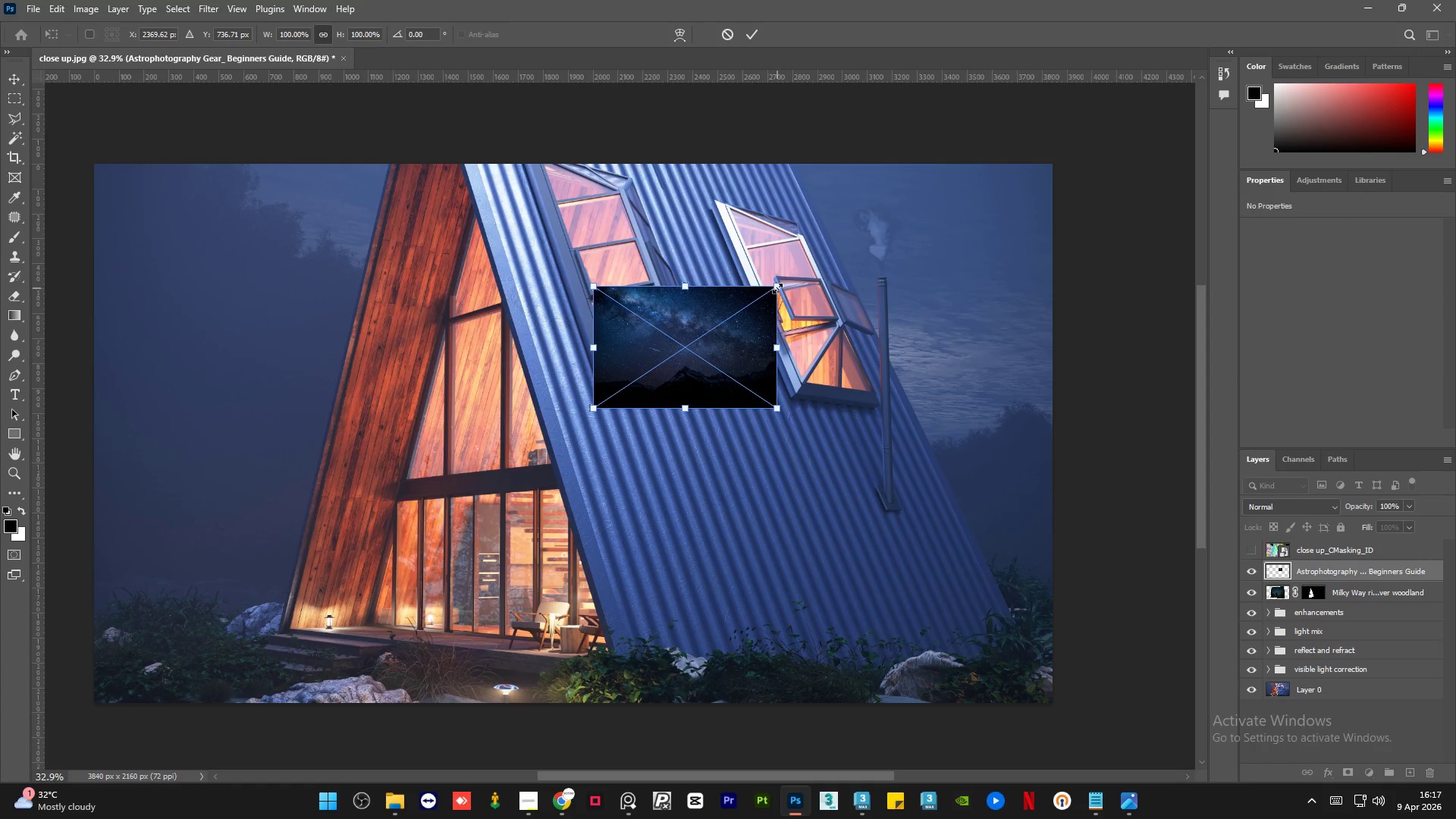 
left_click_drag(start_coordinate=[777, 287], to_coordinate=[997, 161])
 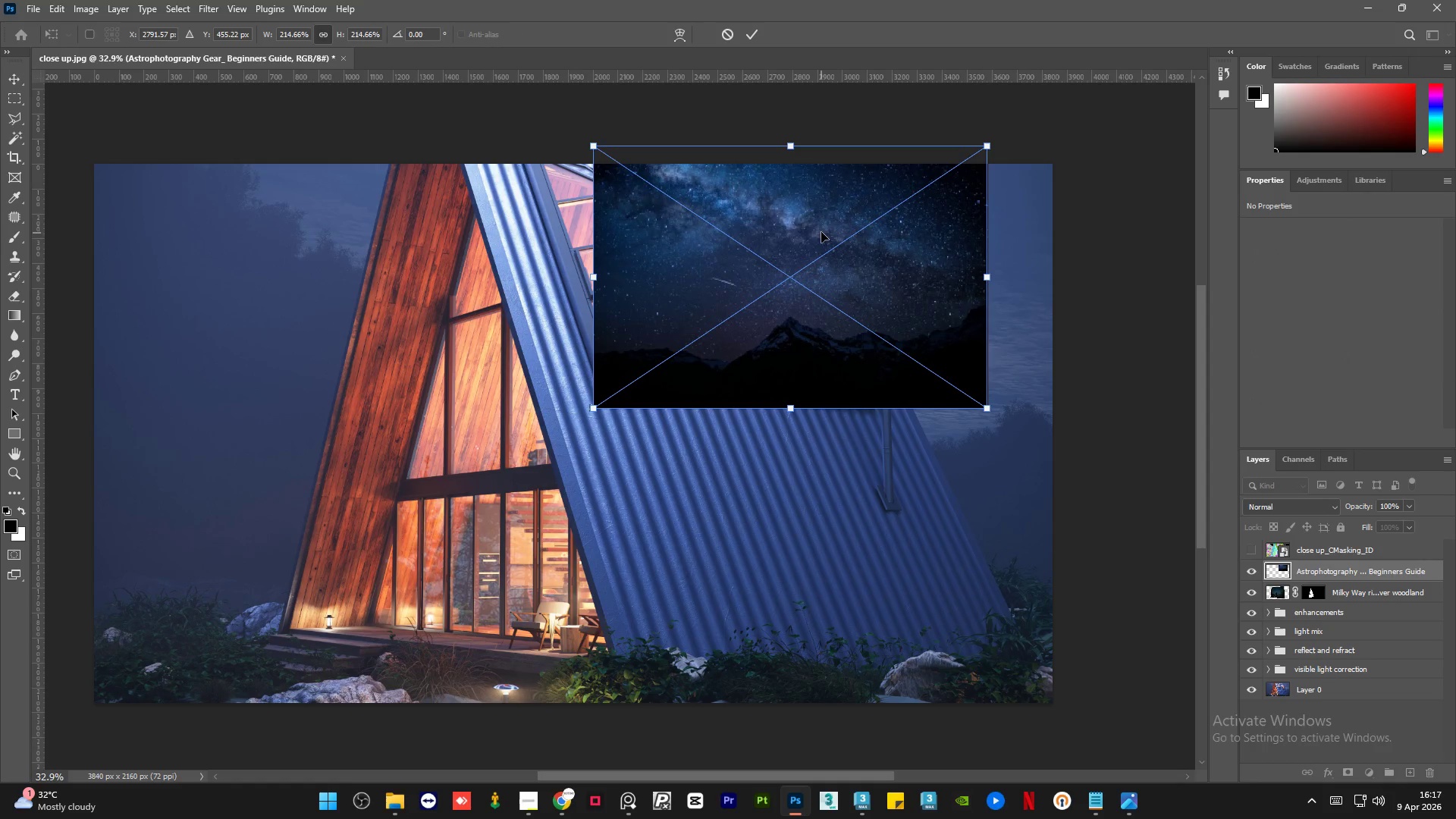 
left_click_drag(start_coordinate=[819, 228], to_coordinate=[786, 289])
 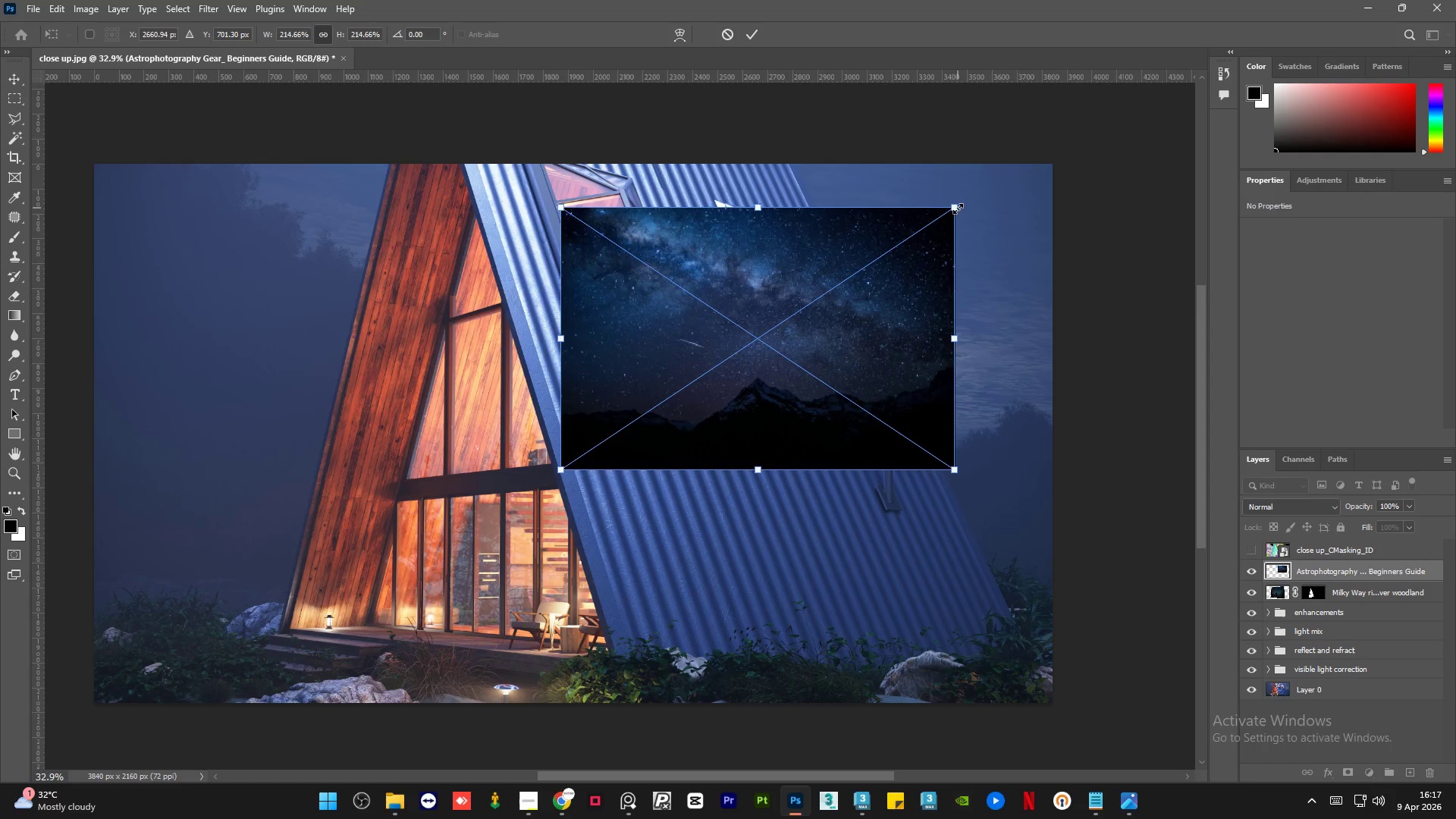 
left_click_drag(start_coordinate=[956, 209], to_coordinate=[982, 194])
 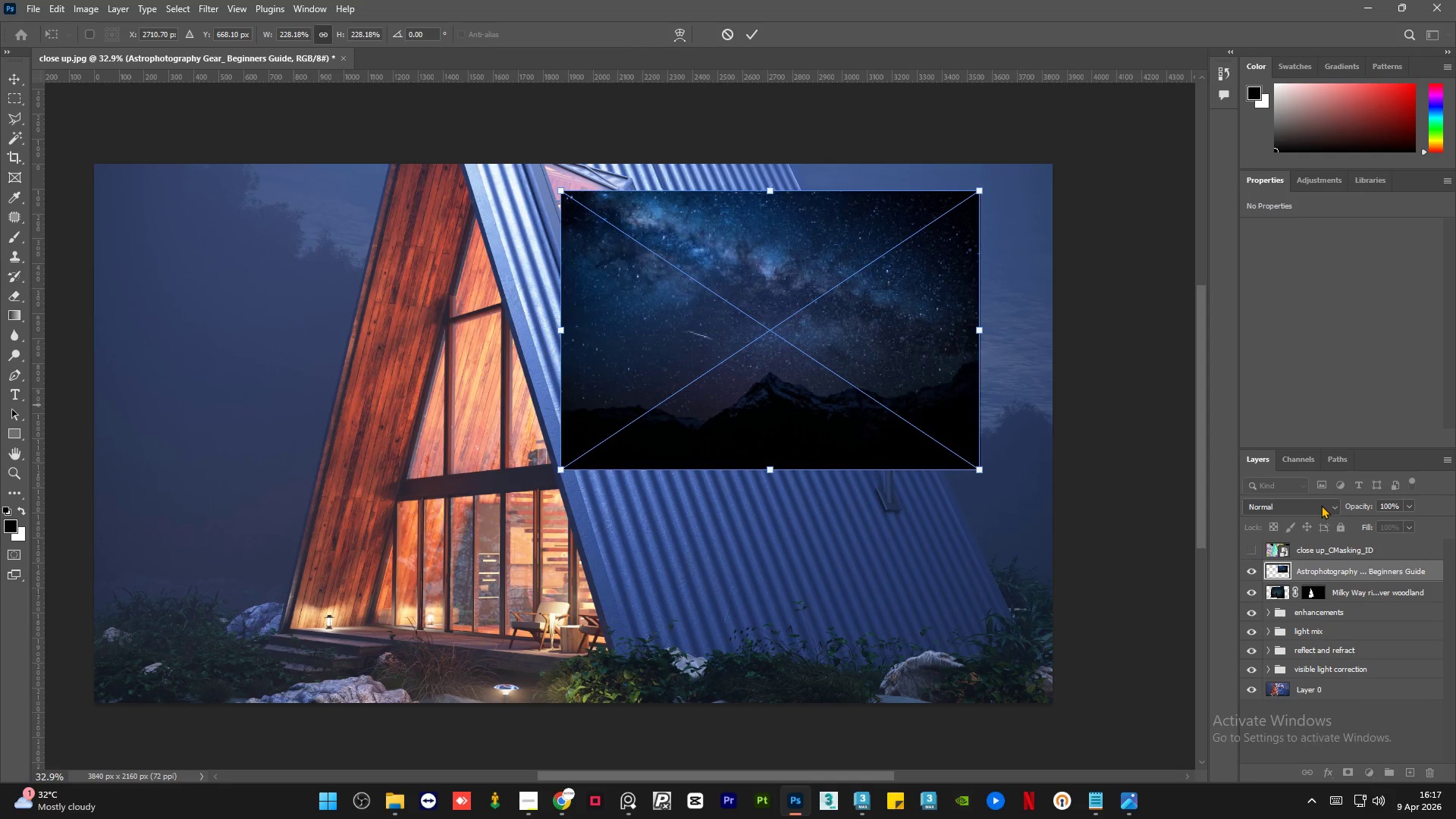 
left_click([1321, 504])
 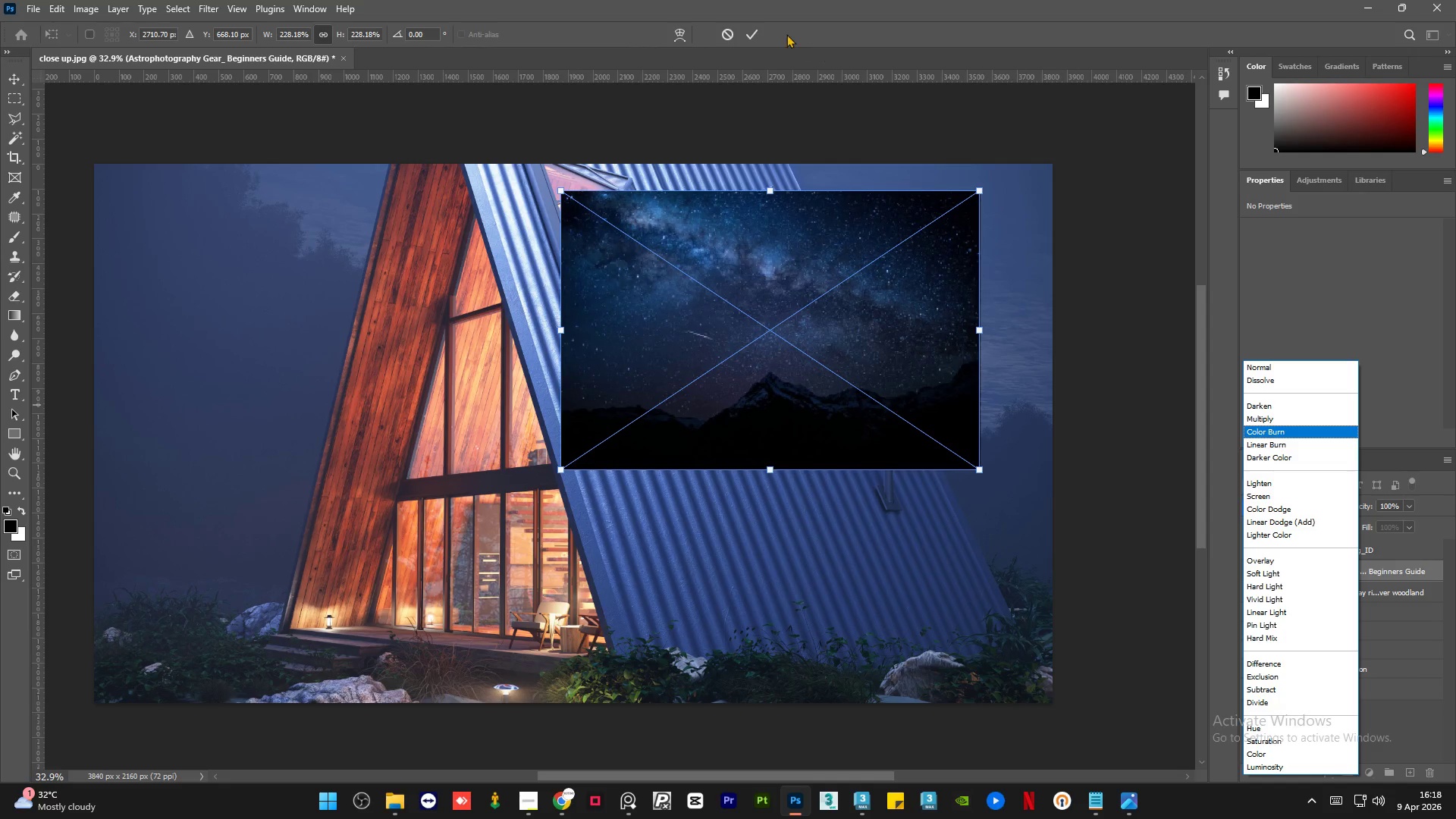 
double_click([748, 31])
 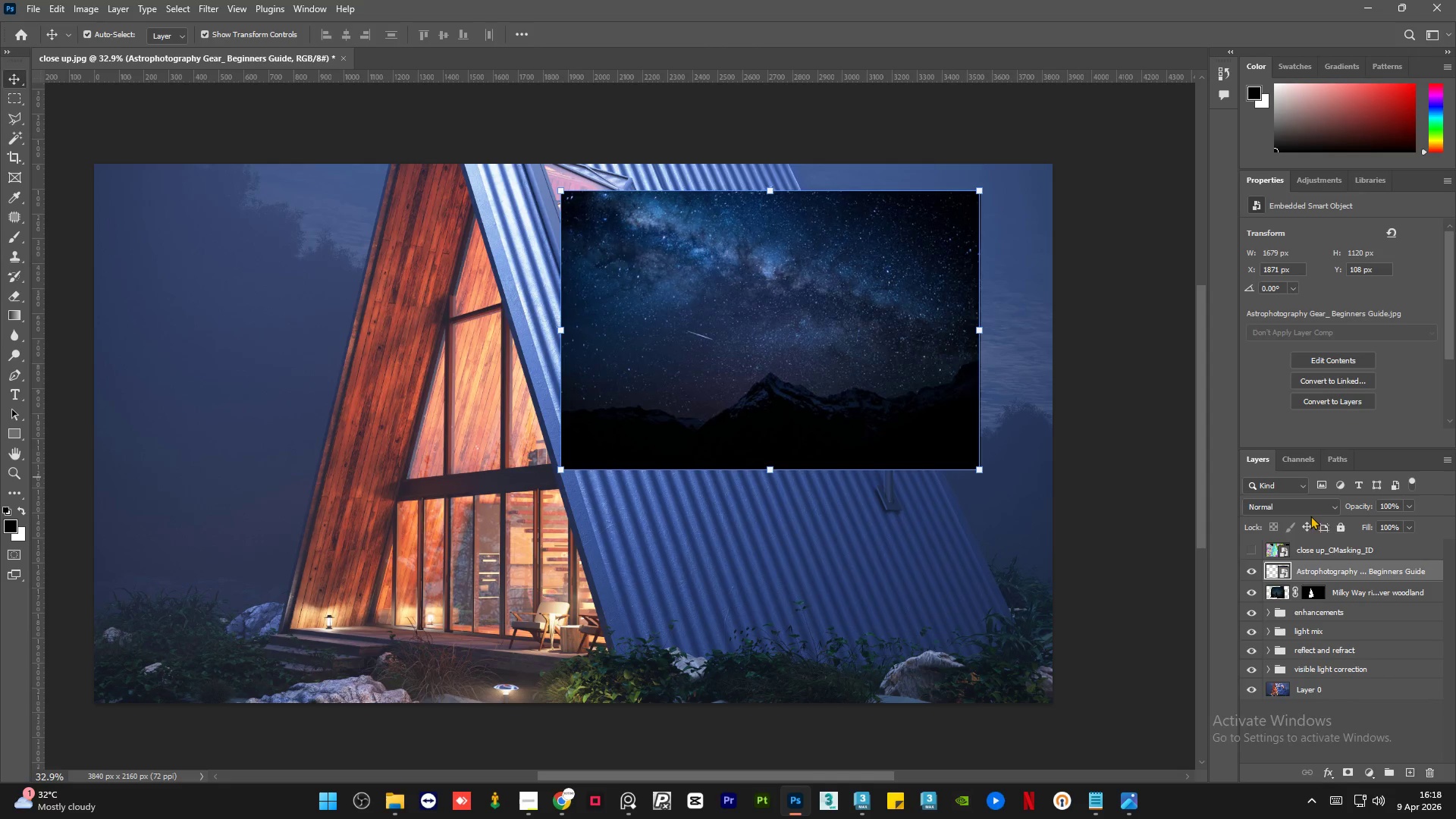 
left_click([1326, 507])
 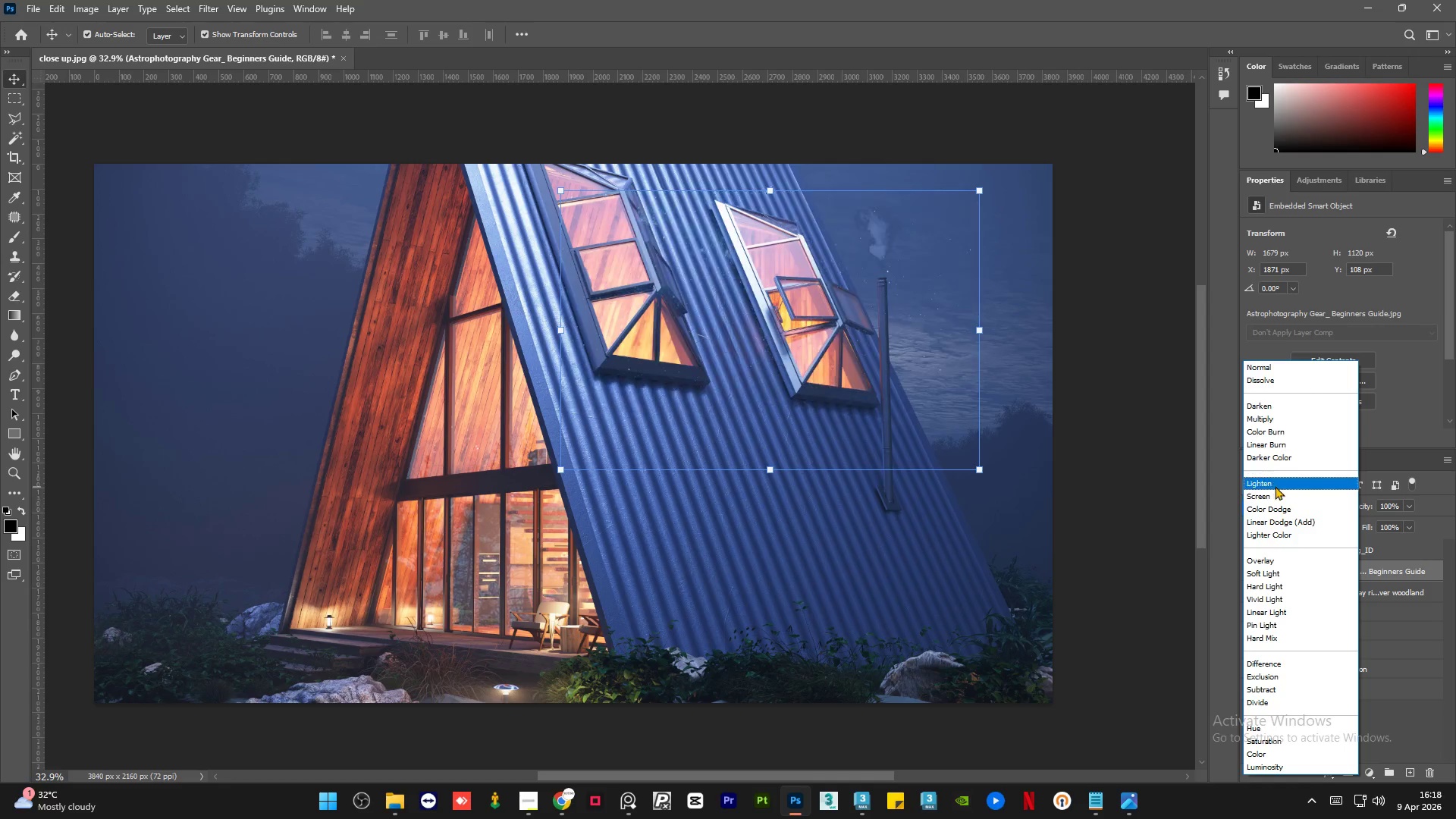 
wait(9.66)
 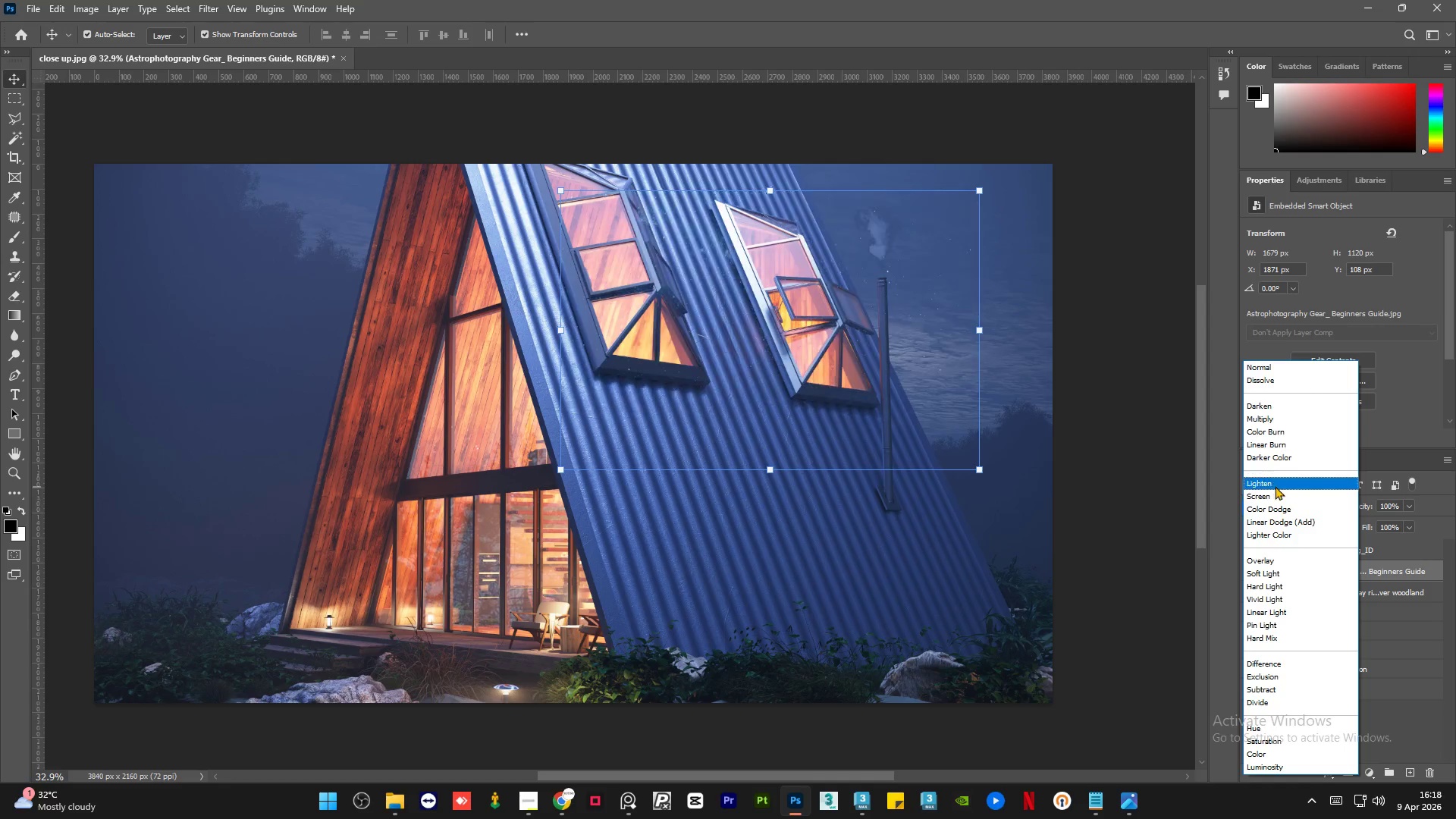 
left_click([1276, 500])
 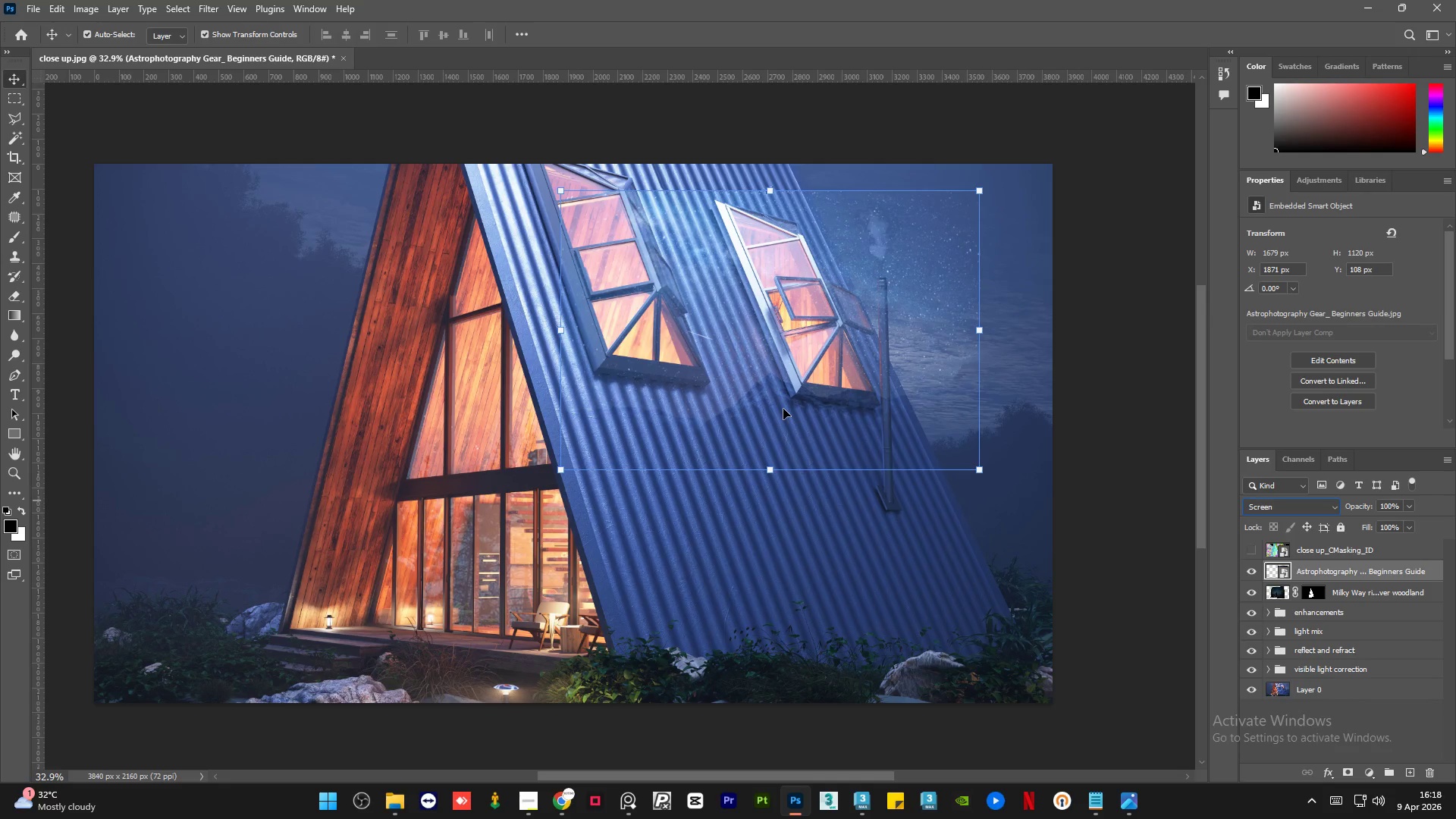 
wait(10.0)
 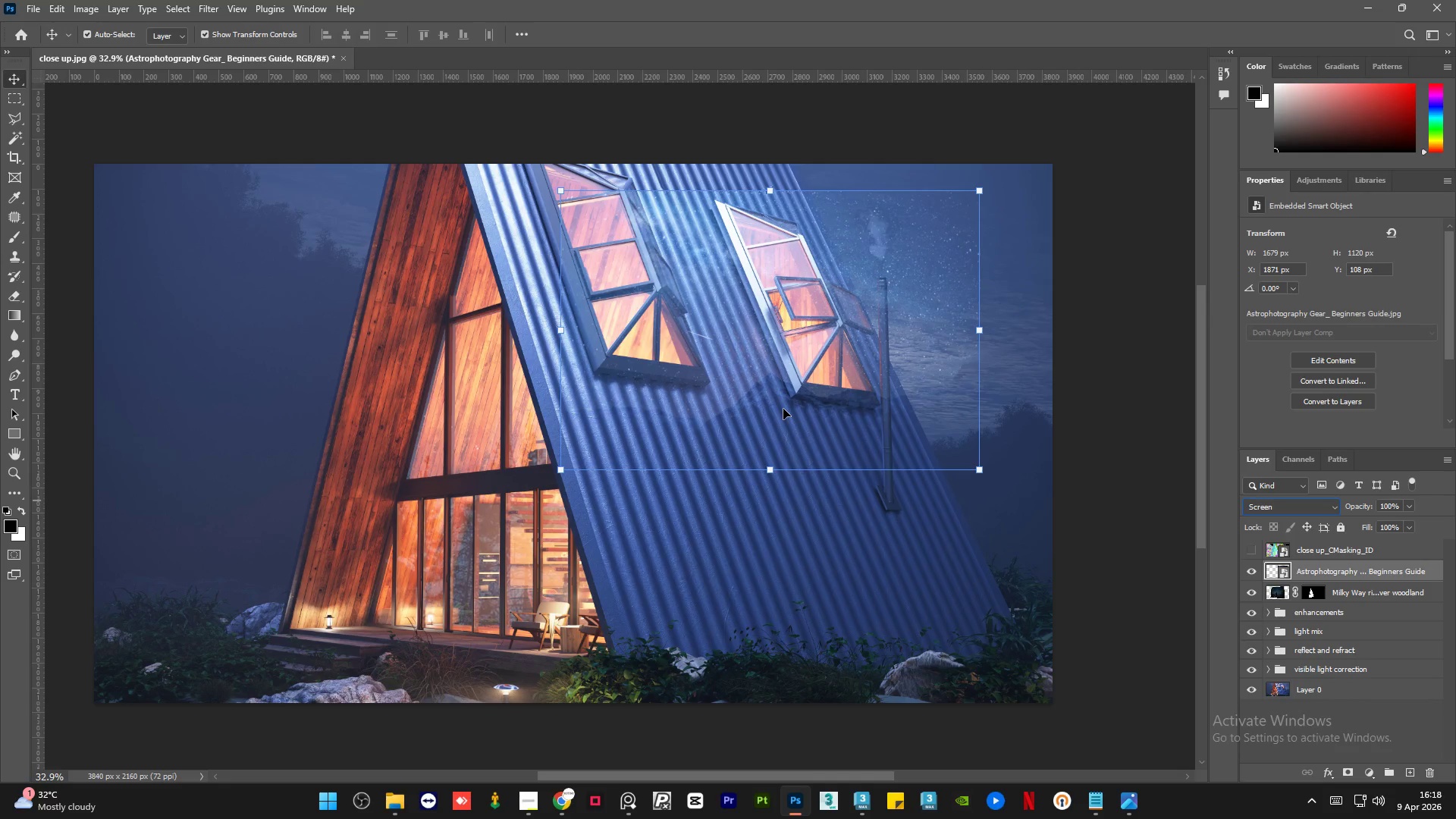 
left_click([1335, 506])
 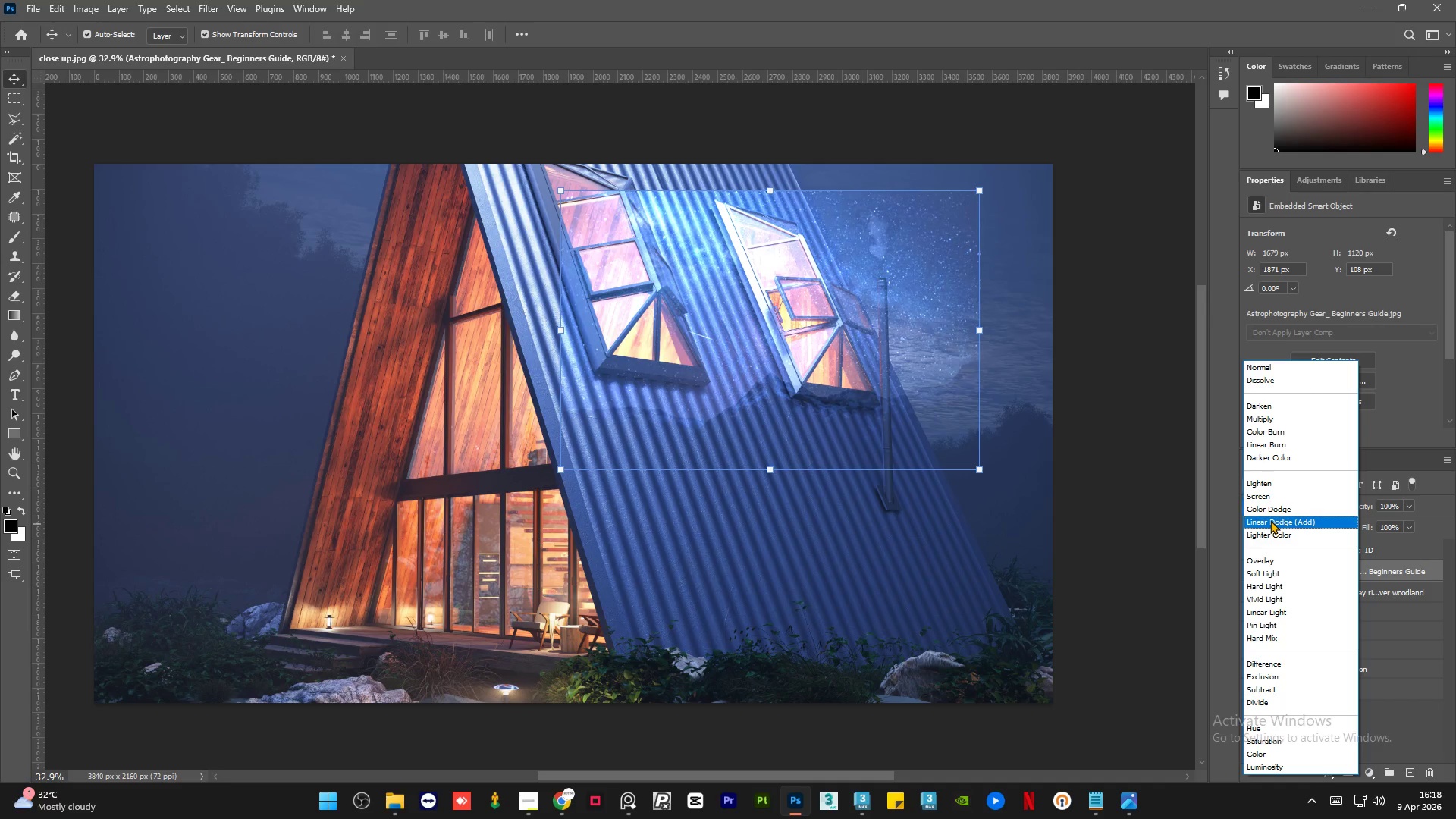 
wait(38.03)
 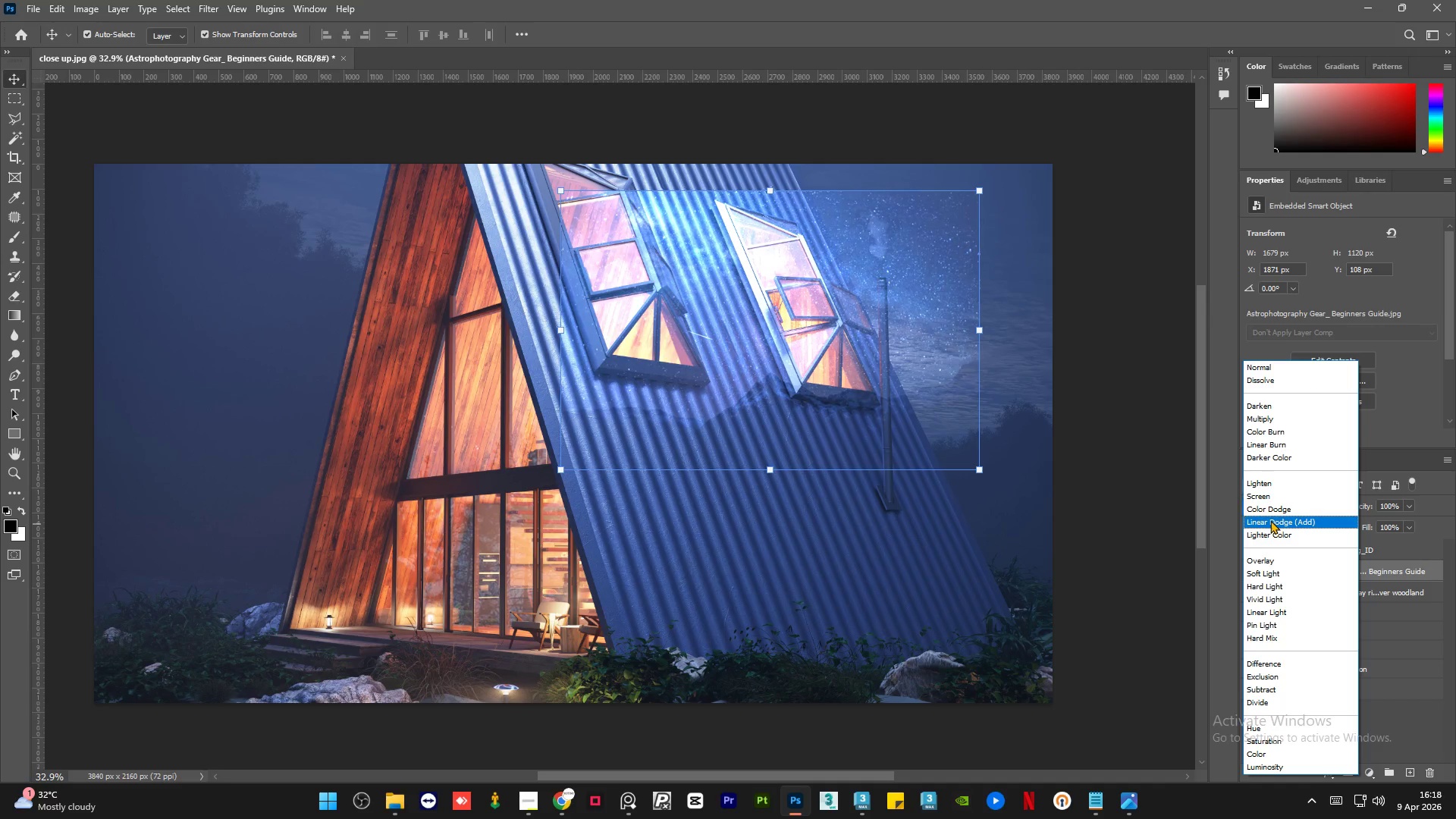 
left_click([1280, 491])
 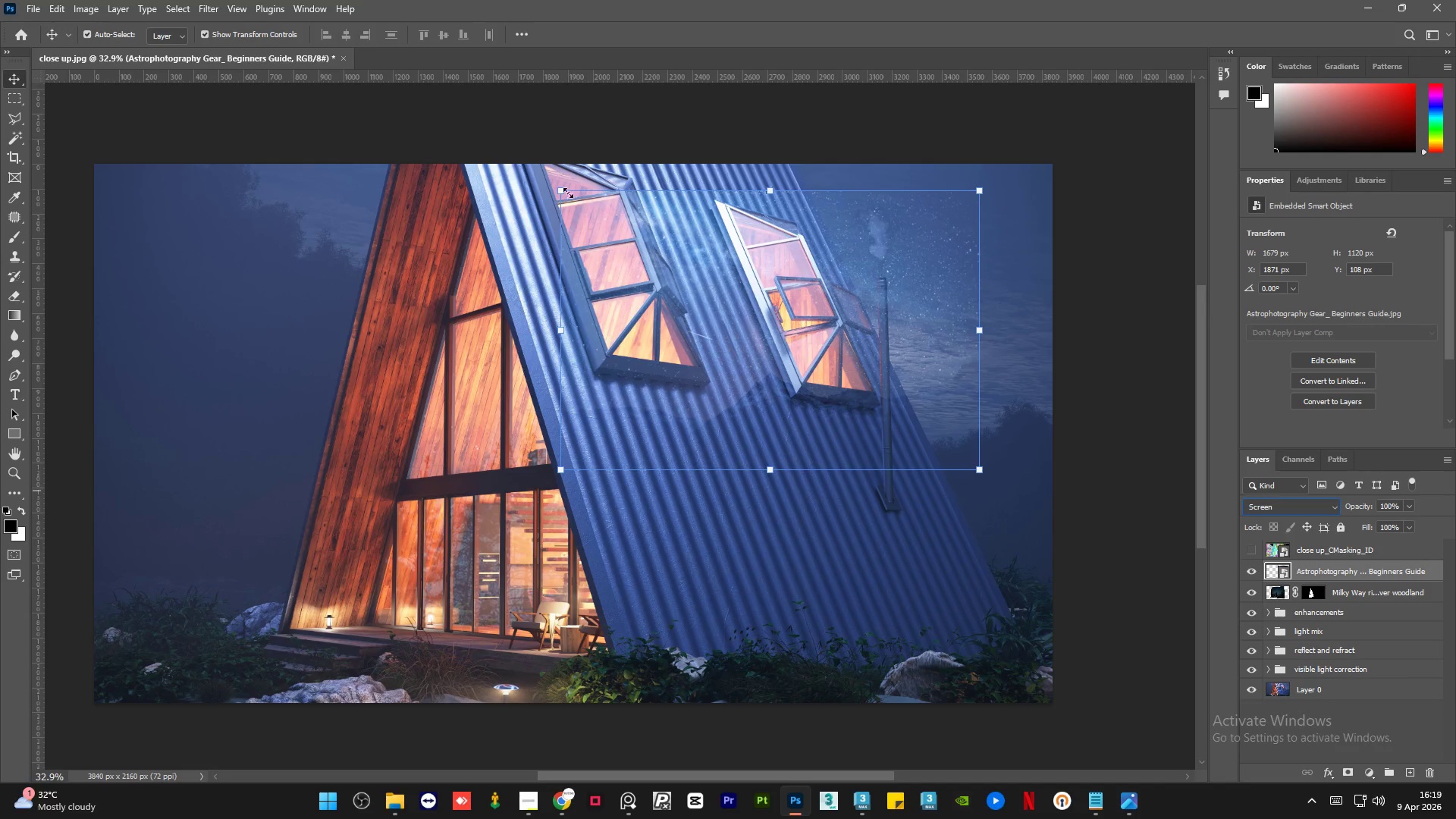 
left_click([561, 190])
 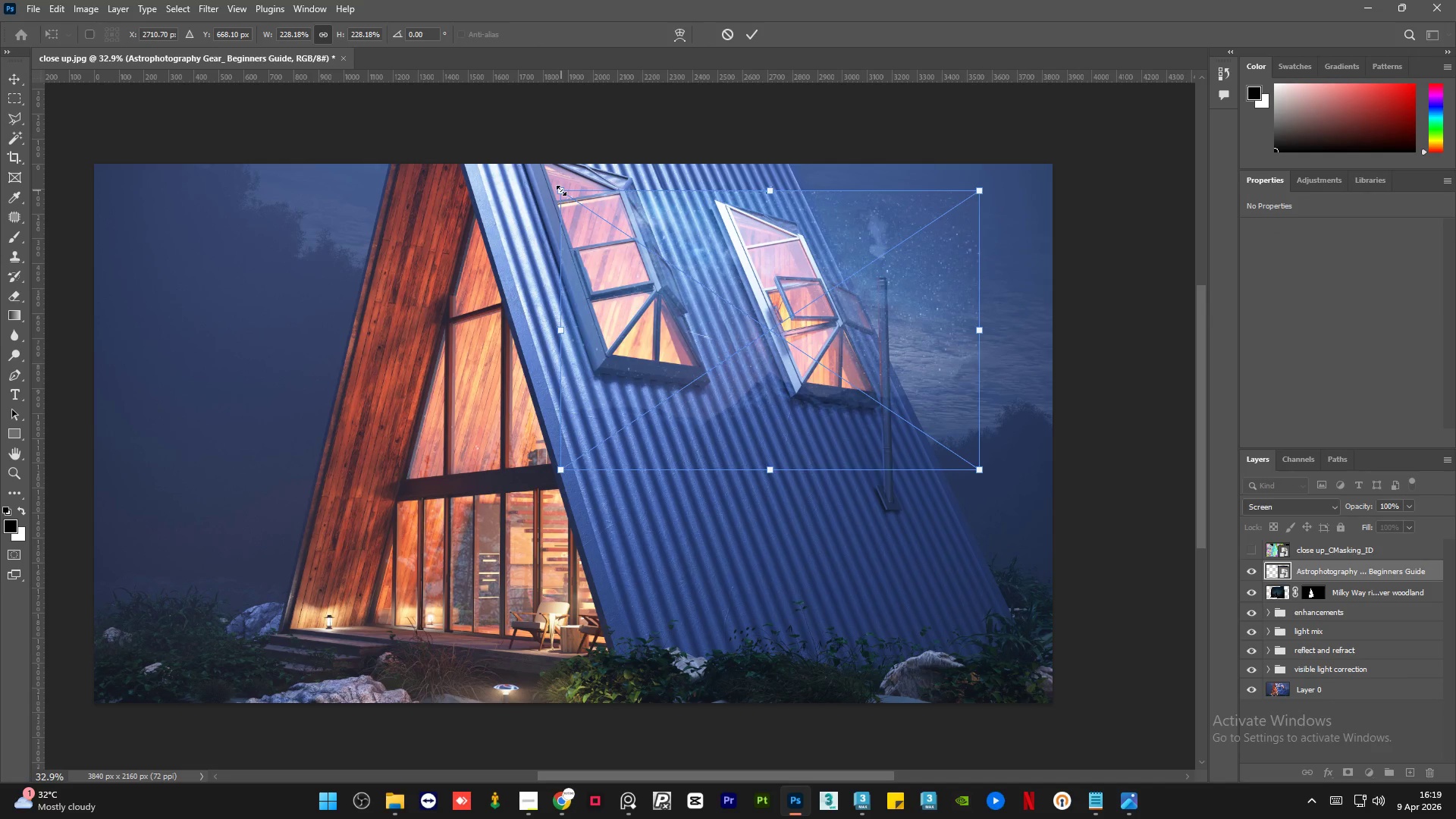 
right_click([561, 190])
 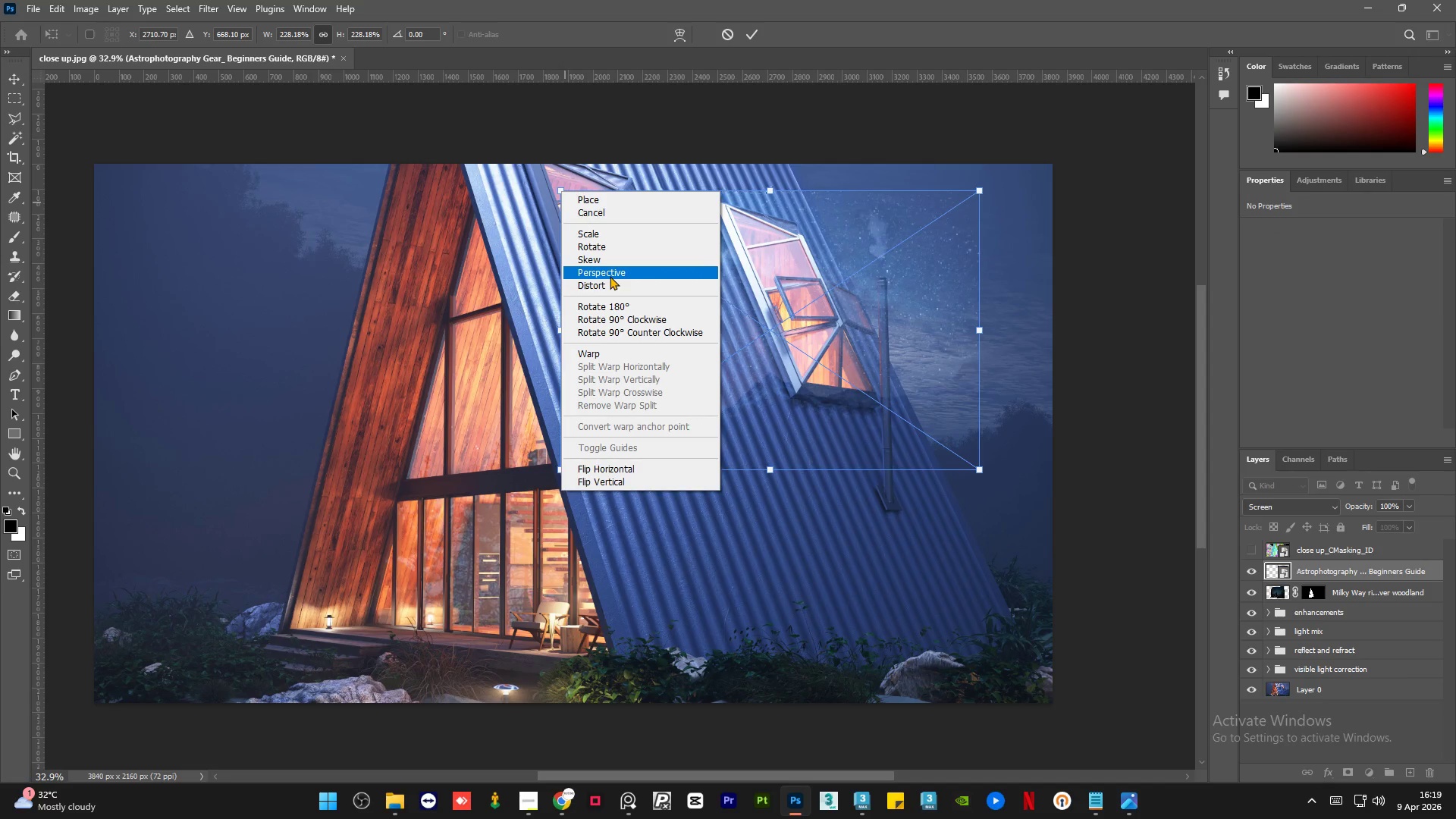 
left_click([614, 272])
 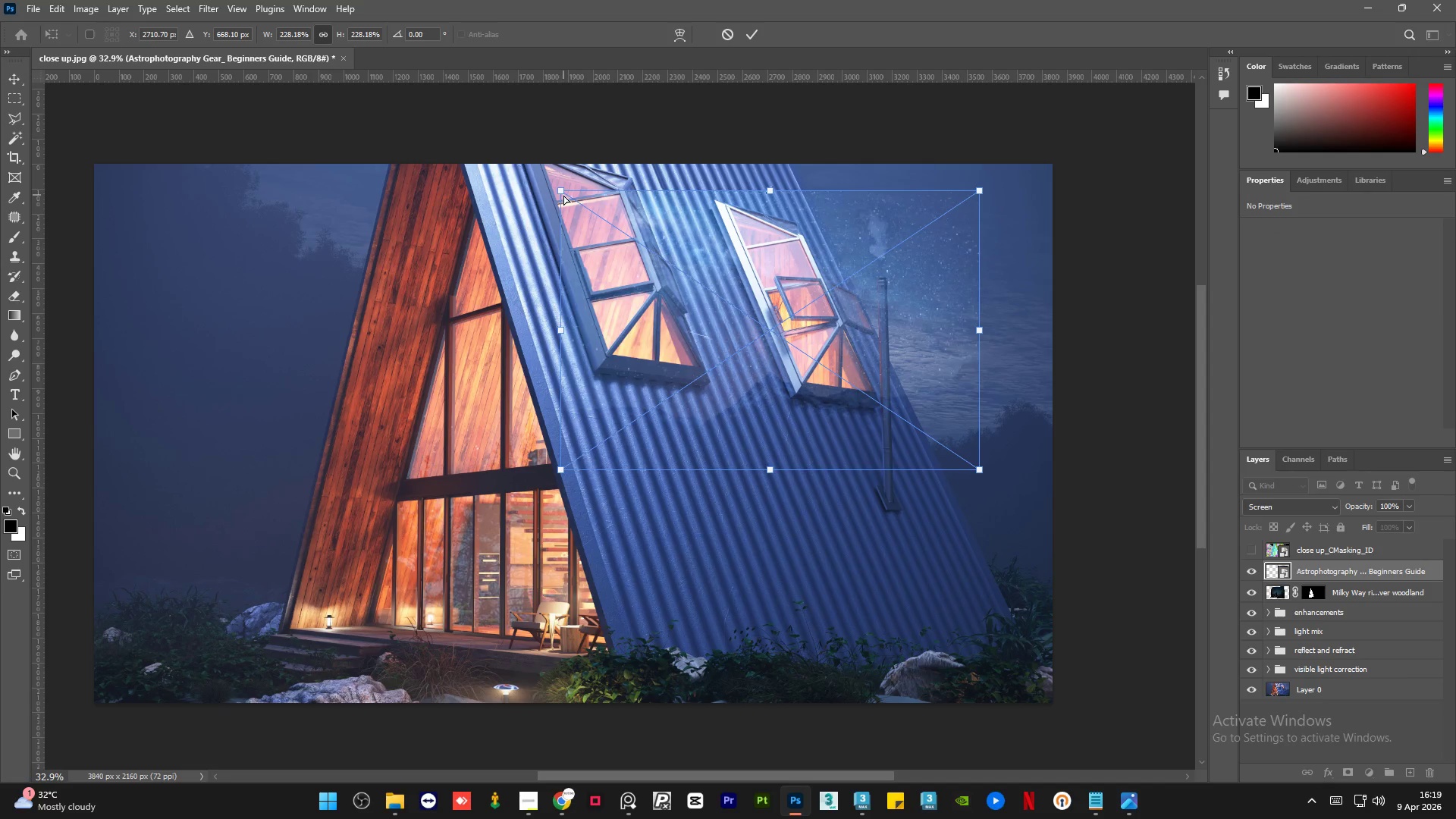 
left_click_drag(start_coordinate=[563, 193], to_coordinate=[536, 161])
 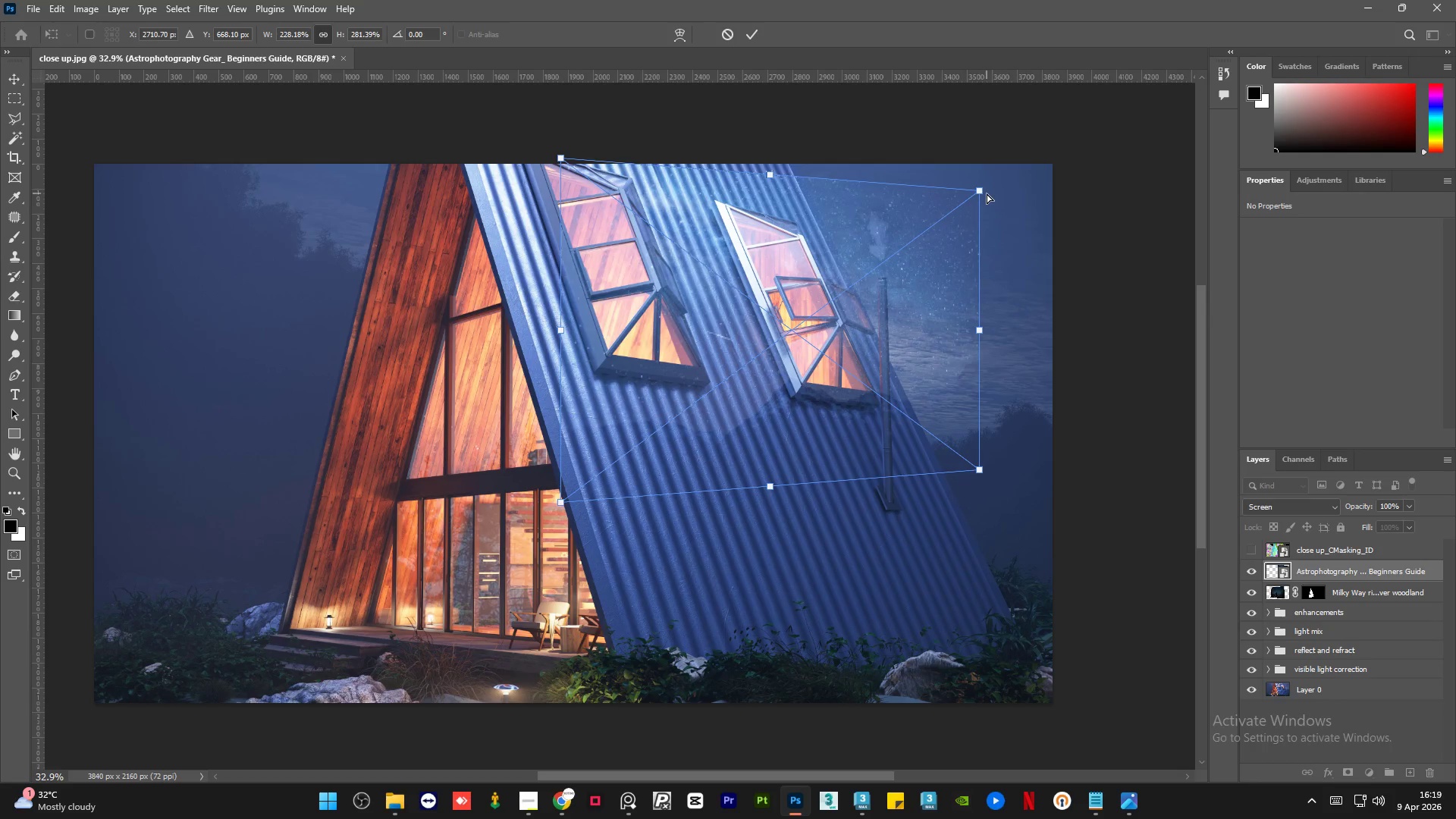 
left_click_drag(start_coordinate=[981, 191], to_coordinate=[966, 234])
 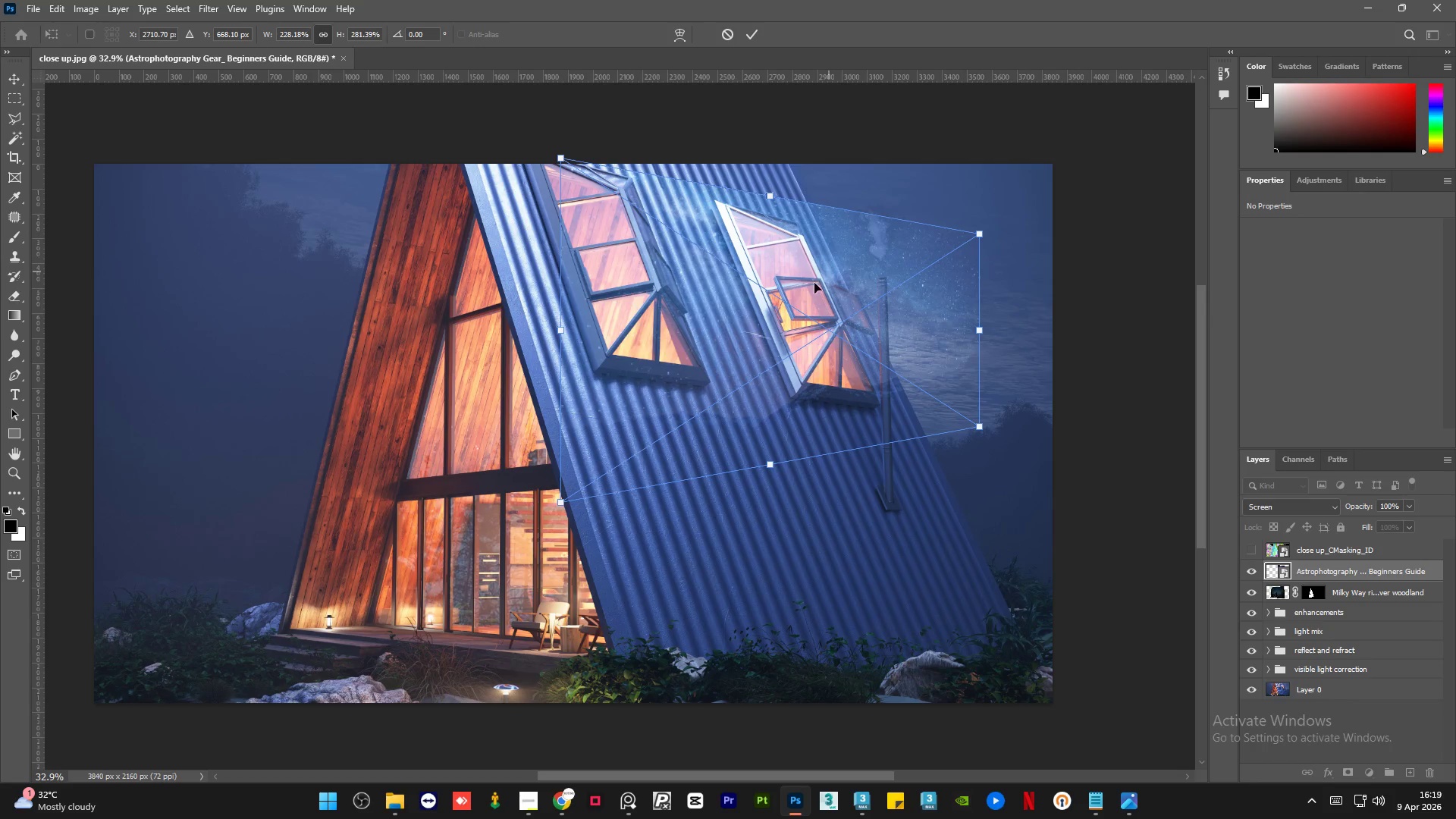 
left_click_drag(start_coordinate=[785, 293], to_coordinate=[711, 292])
 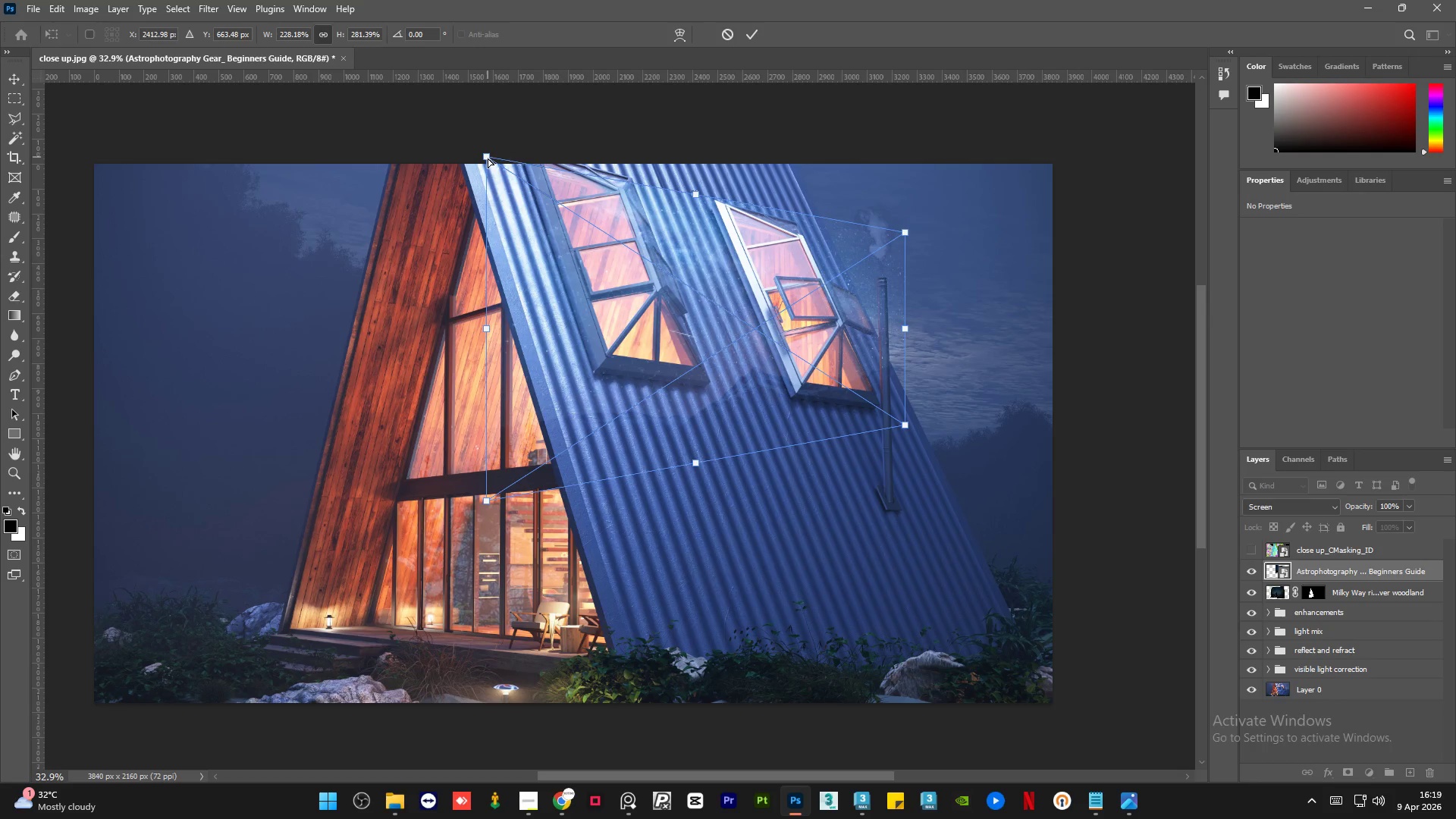 
left_click_drag(start_coordinate=[488, 158], to_coordinate=[489, 143])
 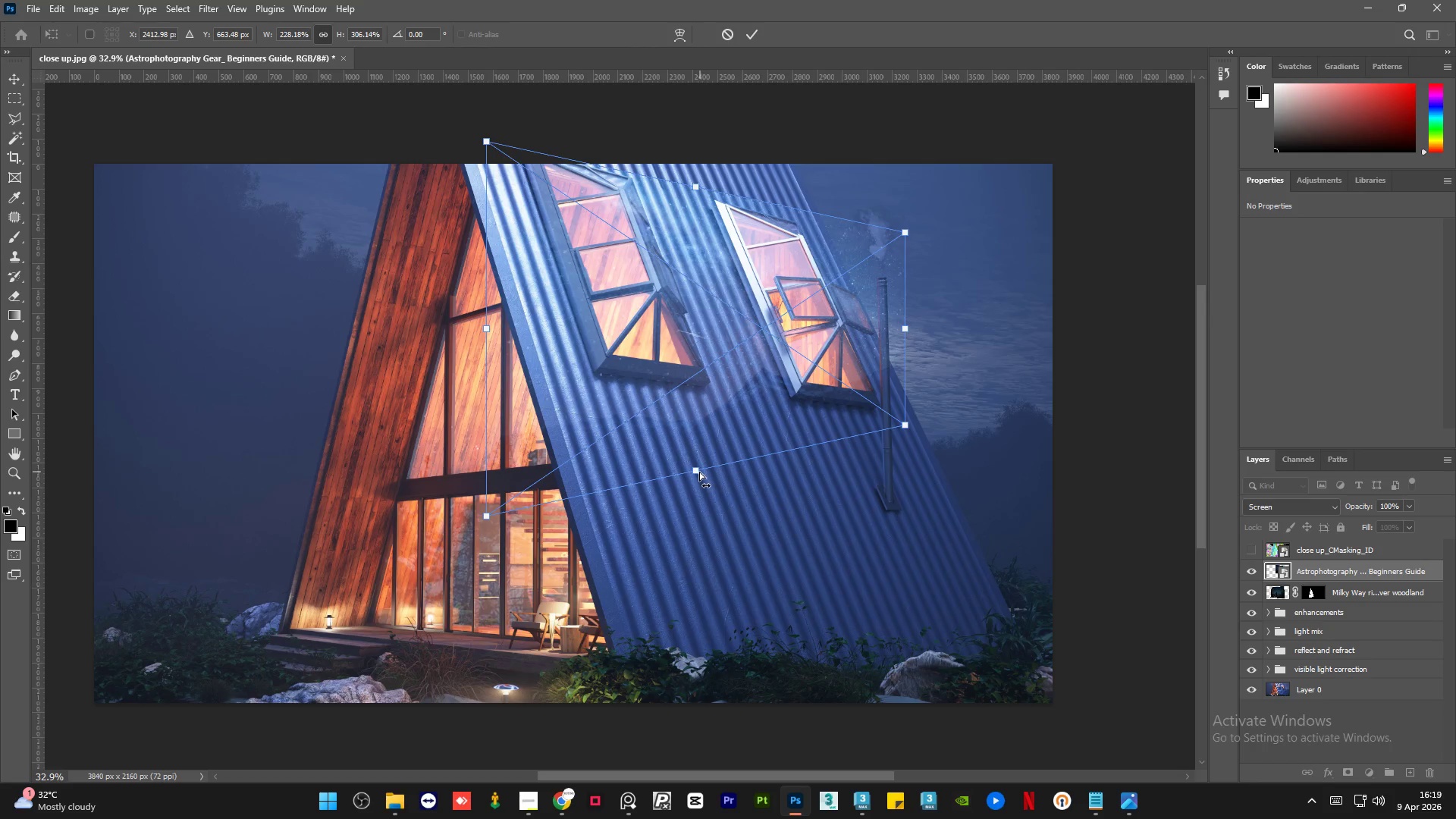 
left_click_drag(start_coordinate=[698, 472], to_coordinate=[674, 466])
 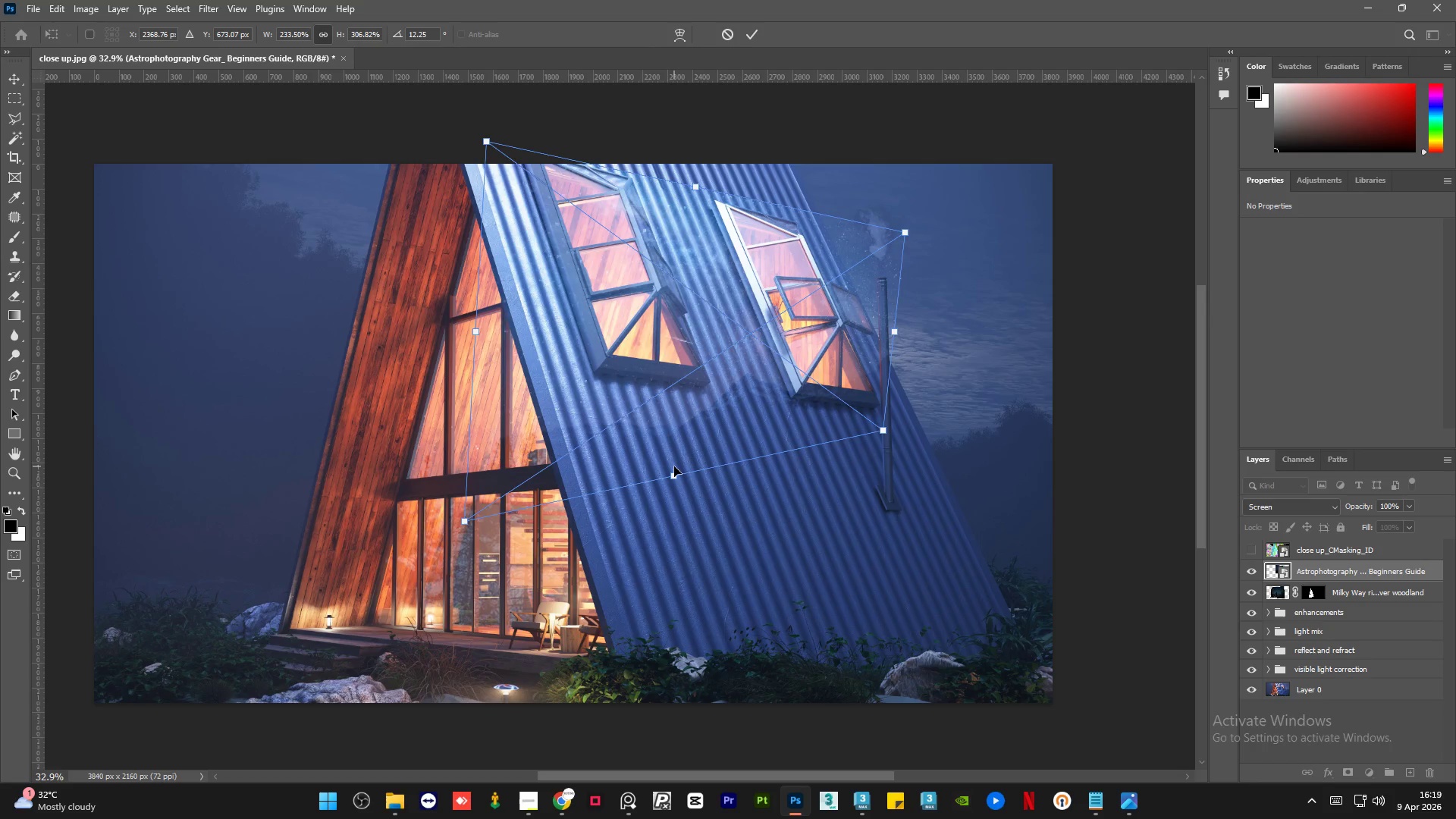 
key(Control+Z)
 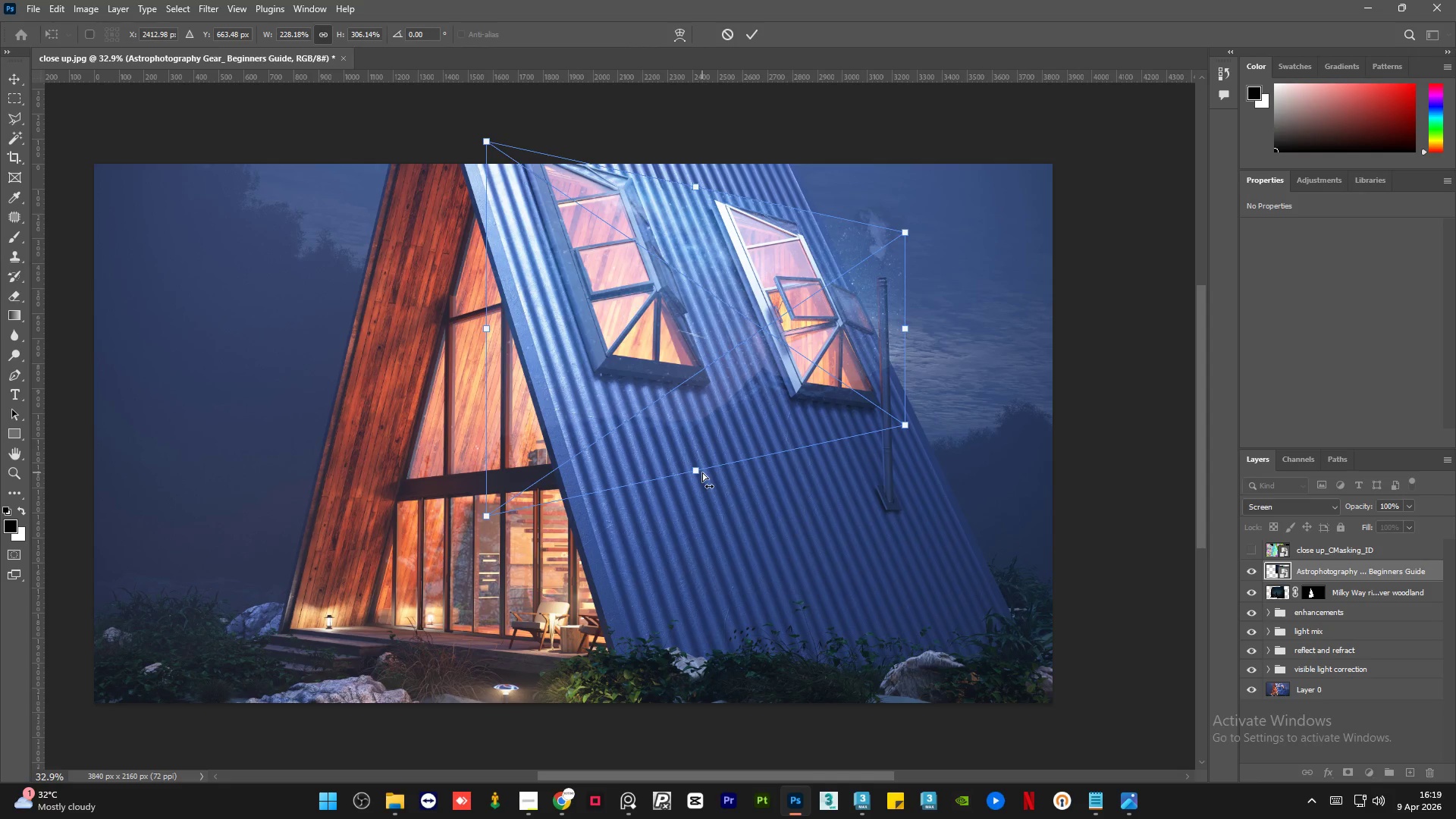 
left_click_drag(start_coordinate=[696, 472], to_coordinate=[781, 429])
 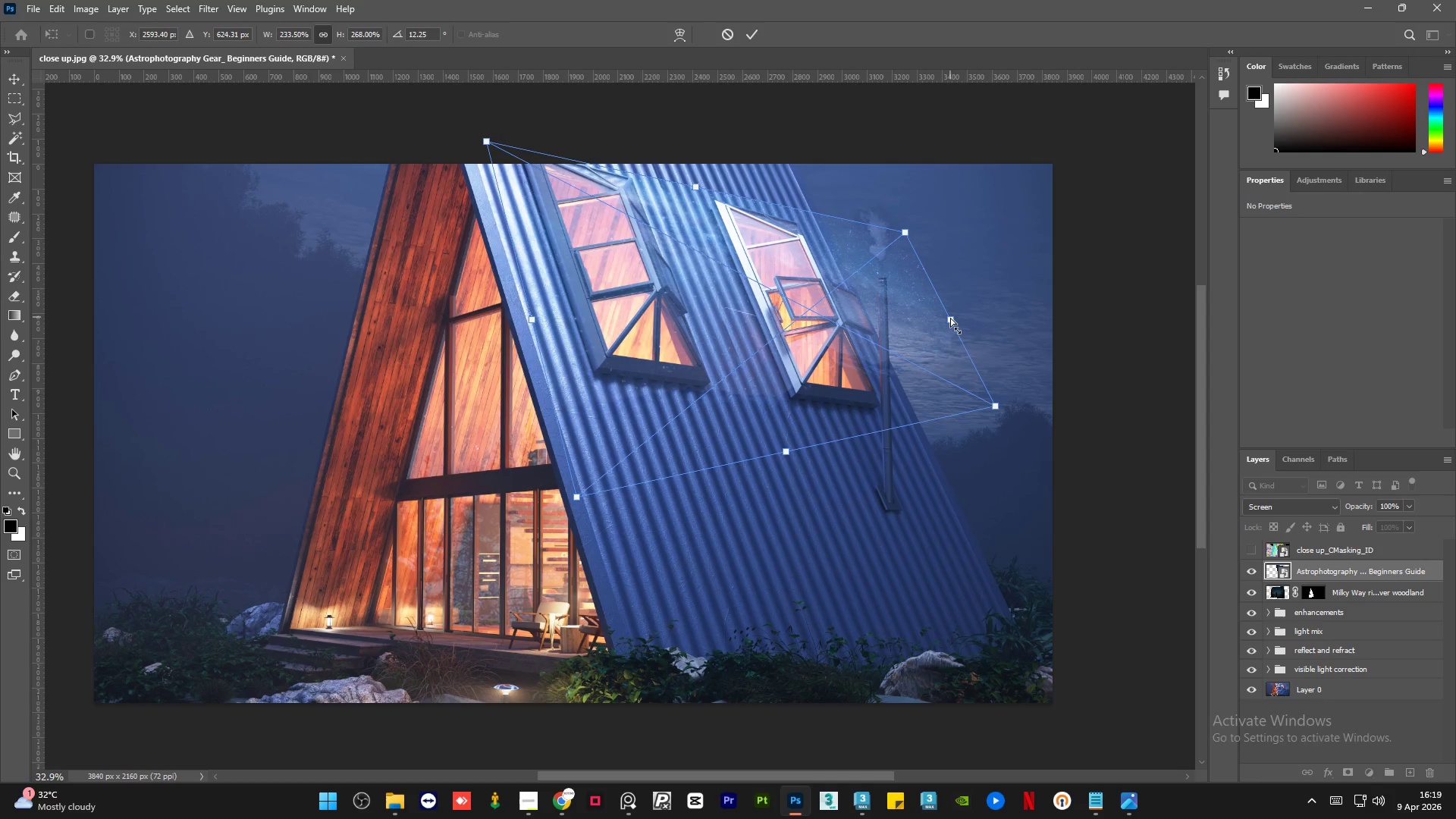 
left_click_drag(start_coordinate=[949, 321], to_coordinate=[939, 338])
 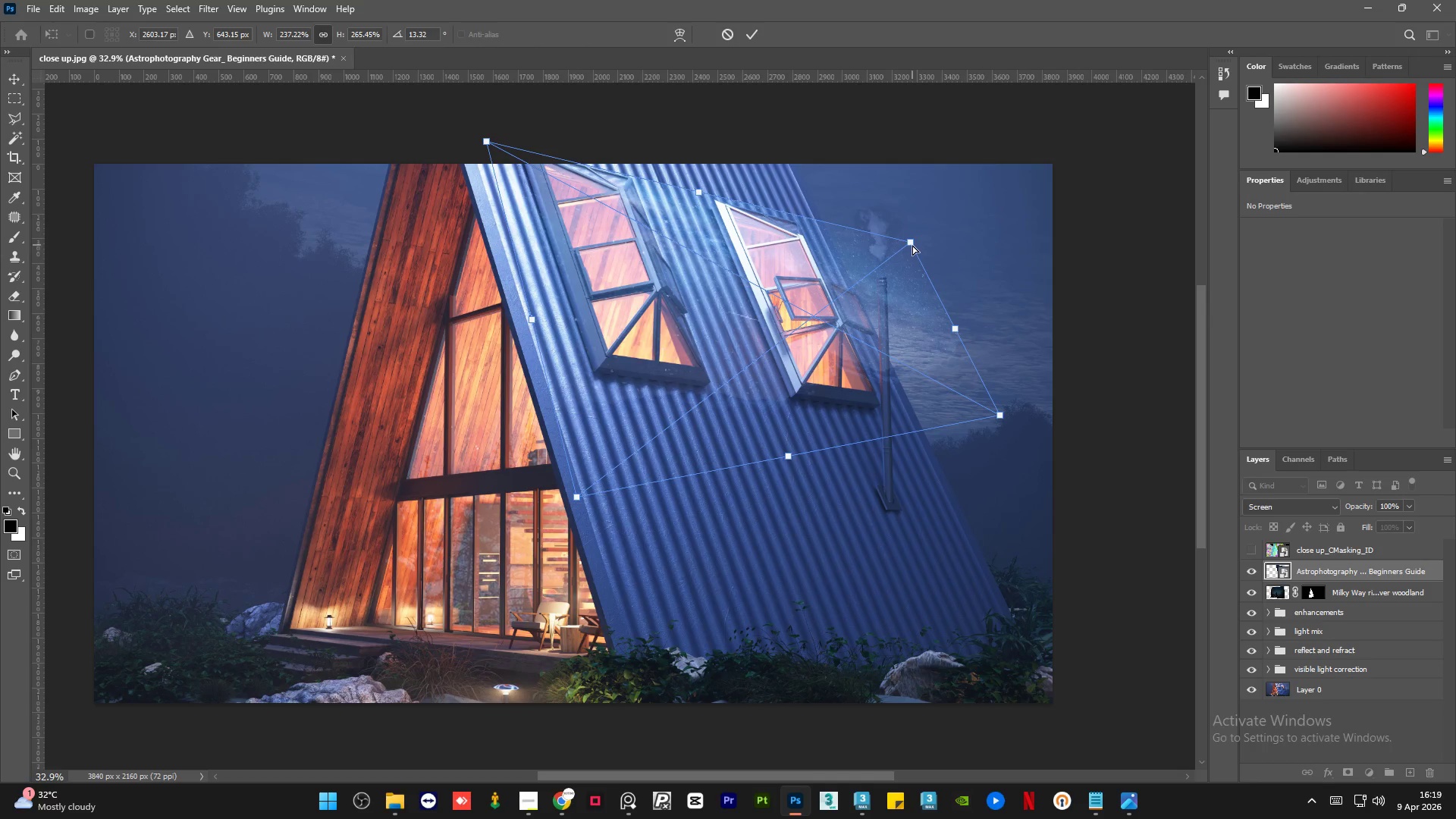 
left_click_drag(start_coordinate=[912, 243], to_coordinate=[913, 252])
 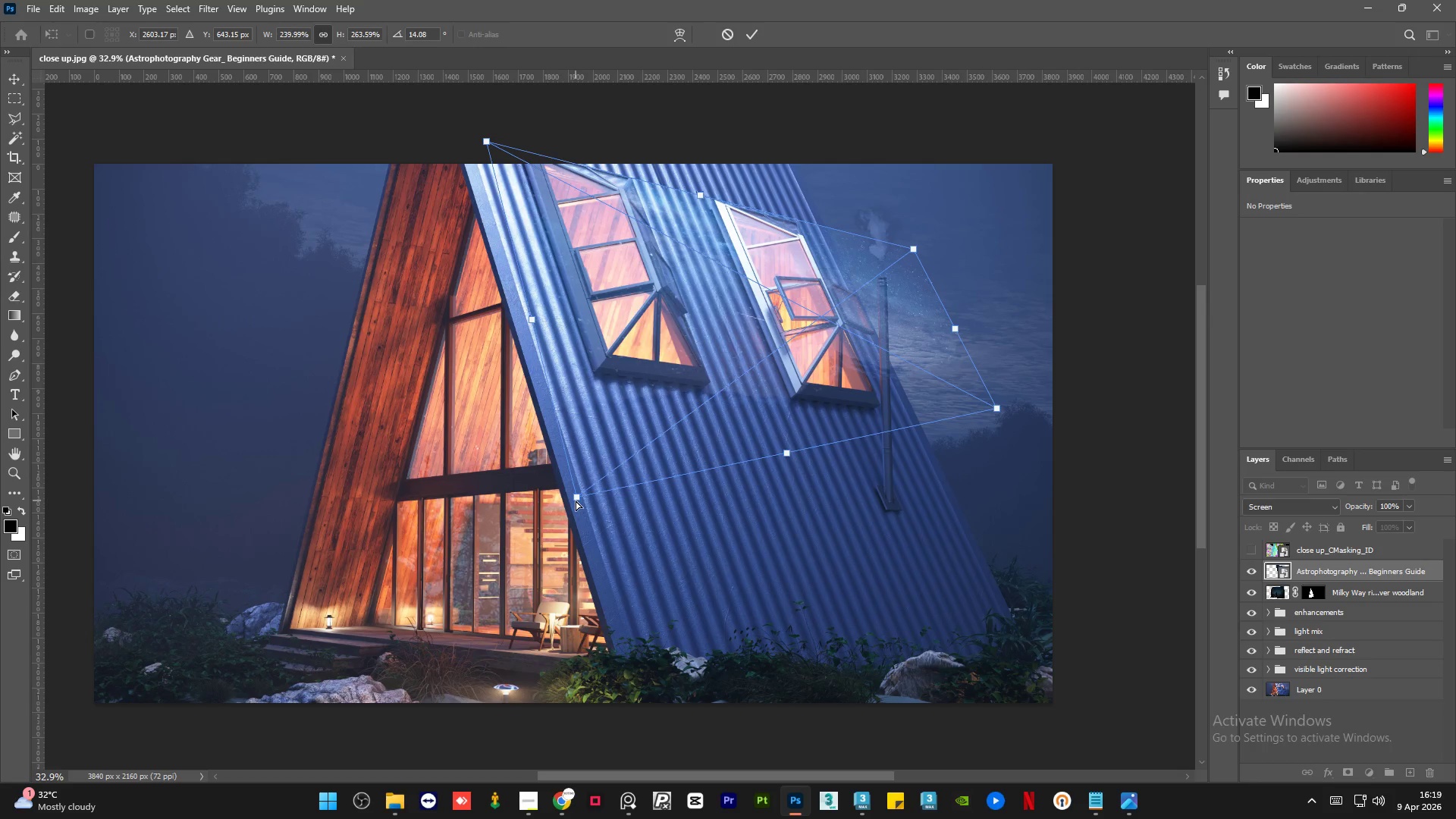 
left_click_drag(start_coordinate=[578, 500], to_coordinate=[585, 491])
 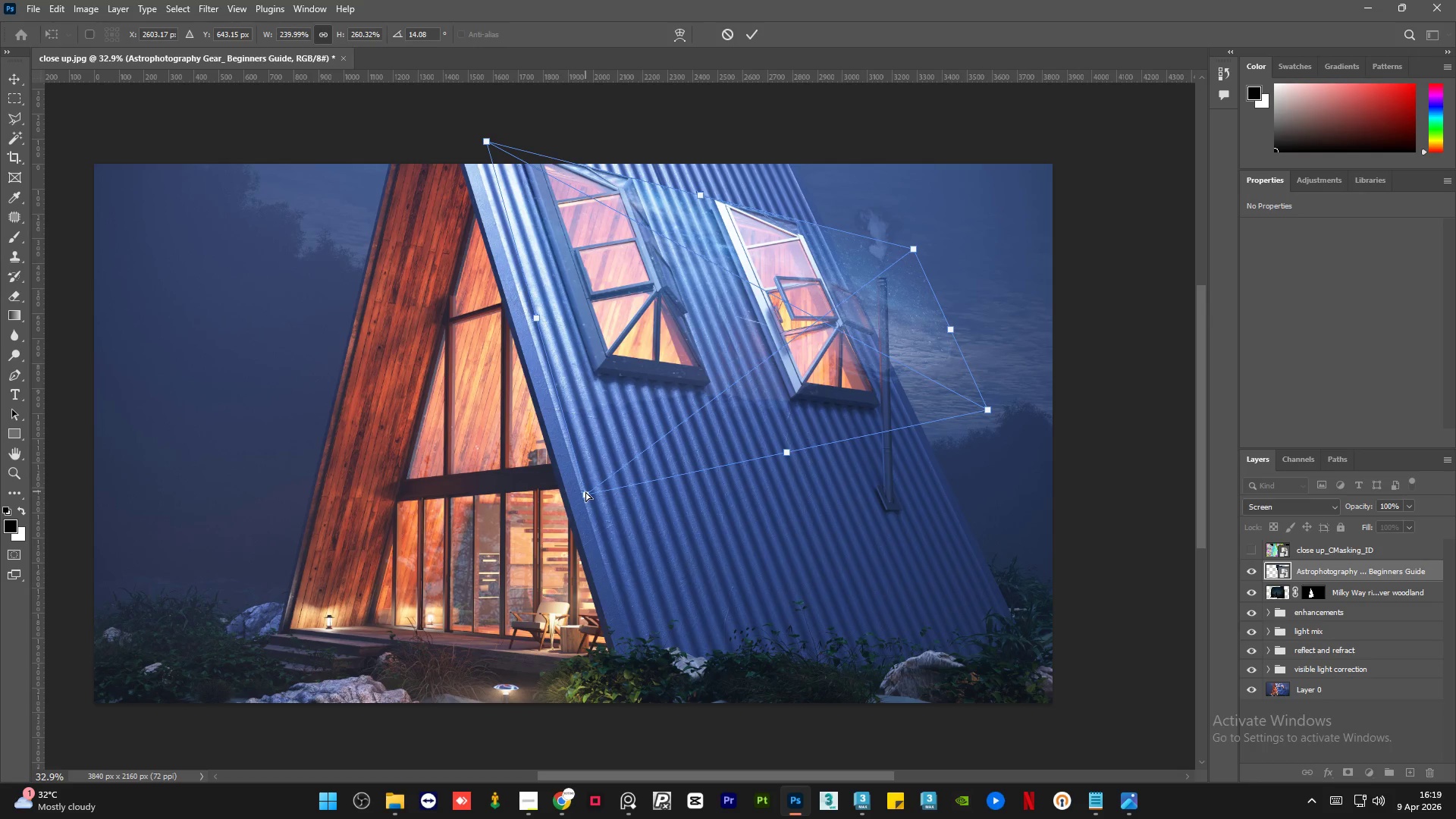 
key(Control+Z)
 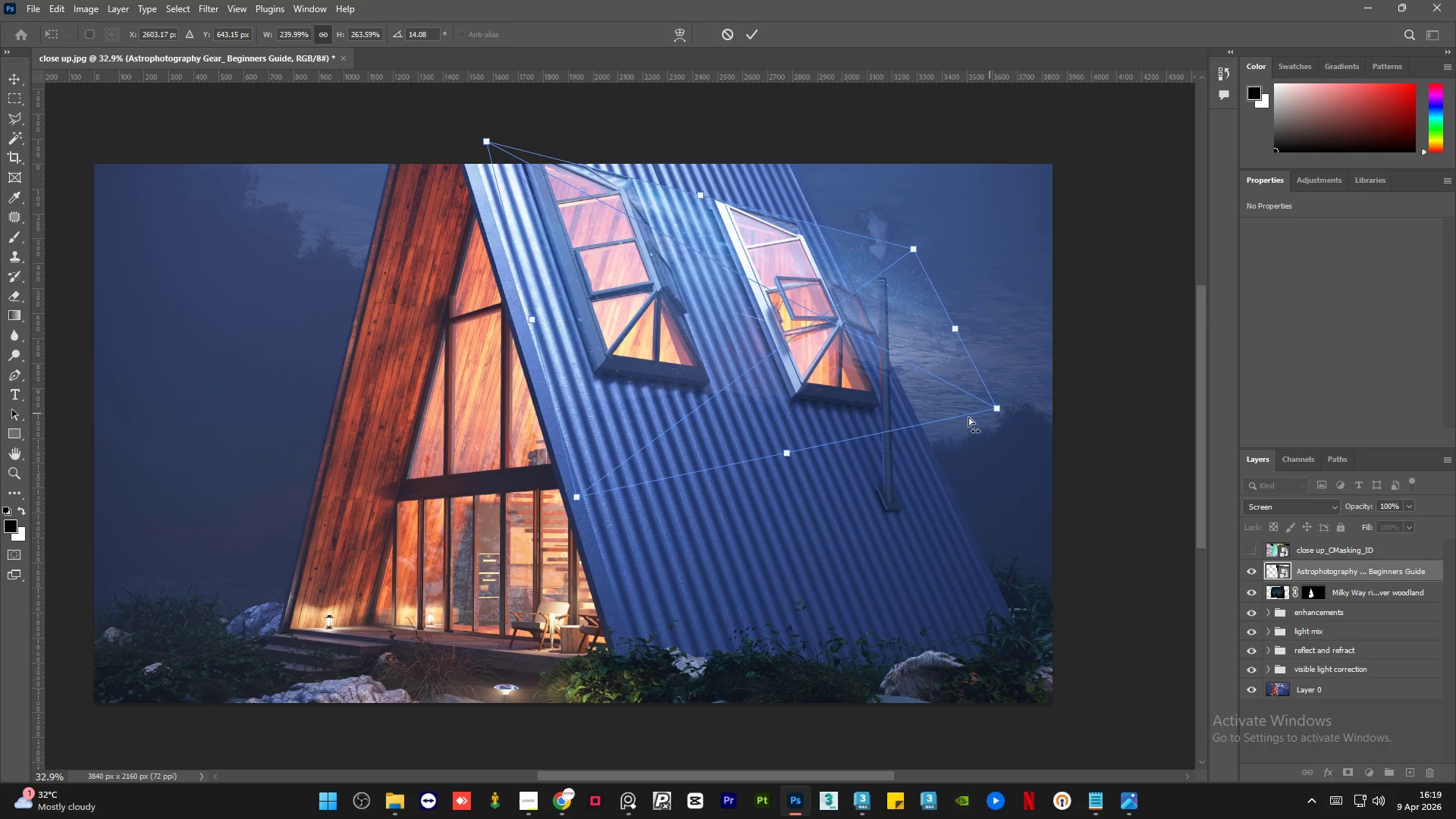 
left_click_drag(start_coordinate=[575, 498], to_coordinate=[562, 429])
 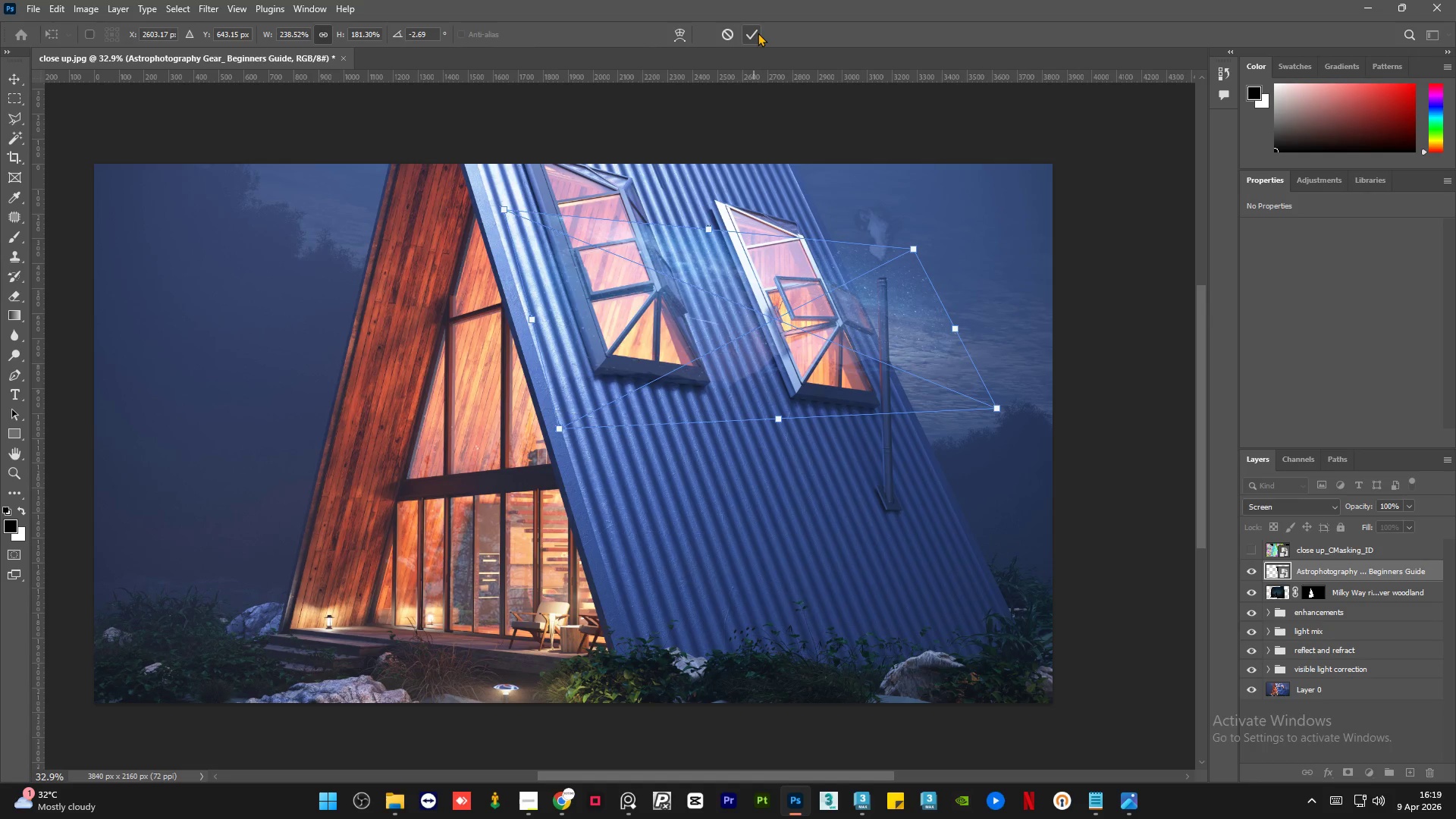 
left_click([758, 33])
 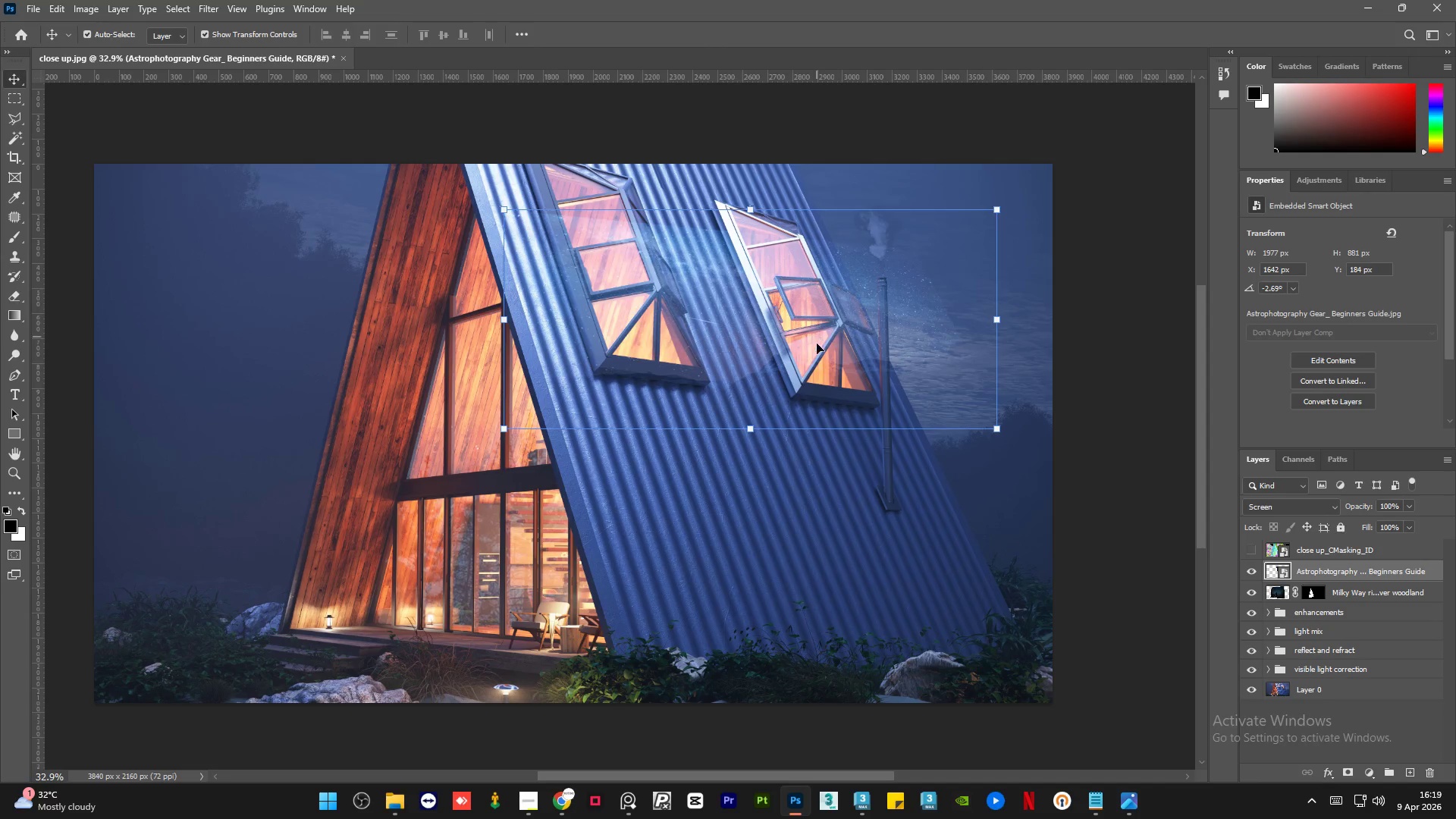 
left_click_drag(start_coordinate=[817, 348], to_coordinate=[771, 294])
 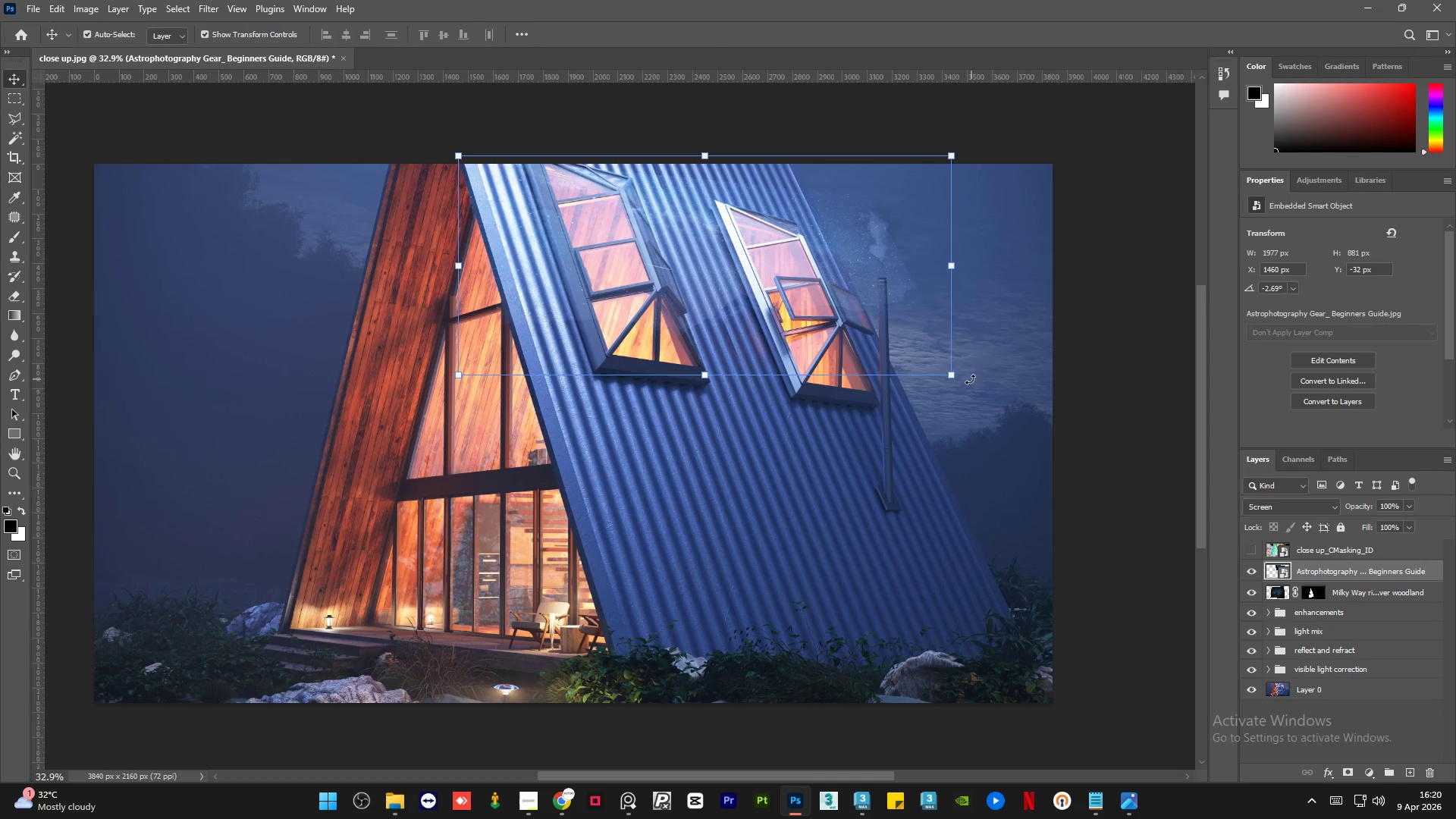 
left_click_drag(start_coordinate=[952, 376], to_coordinate=[962, 388])
 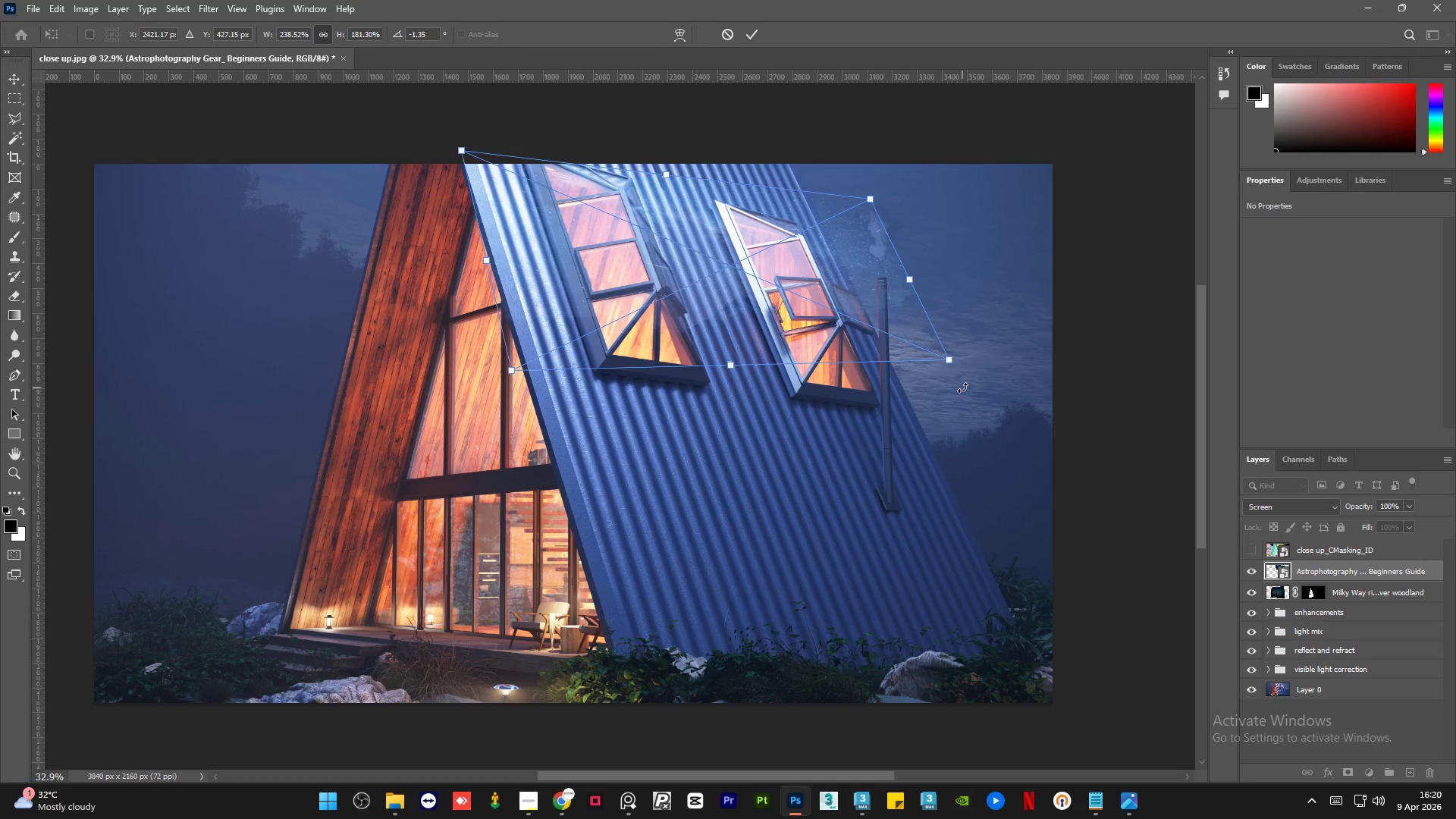 
key(Control+Z)
 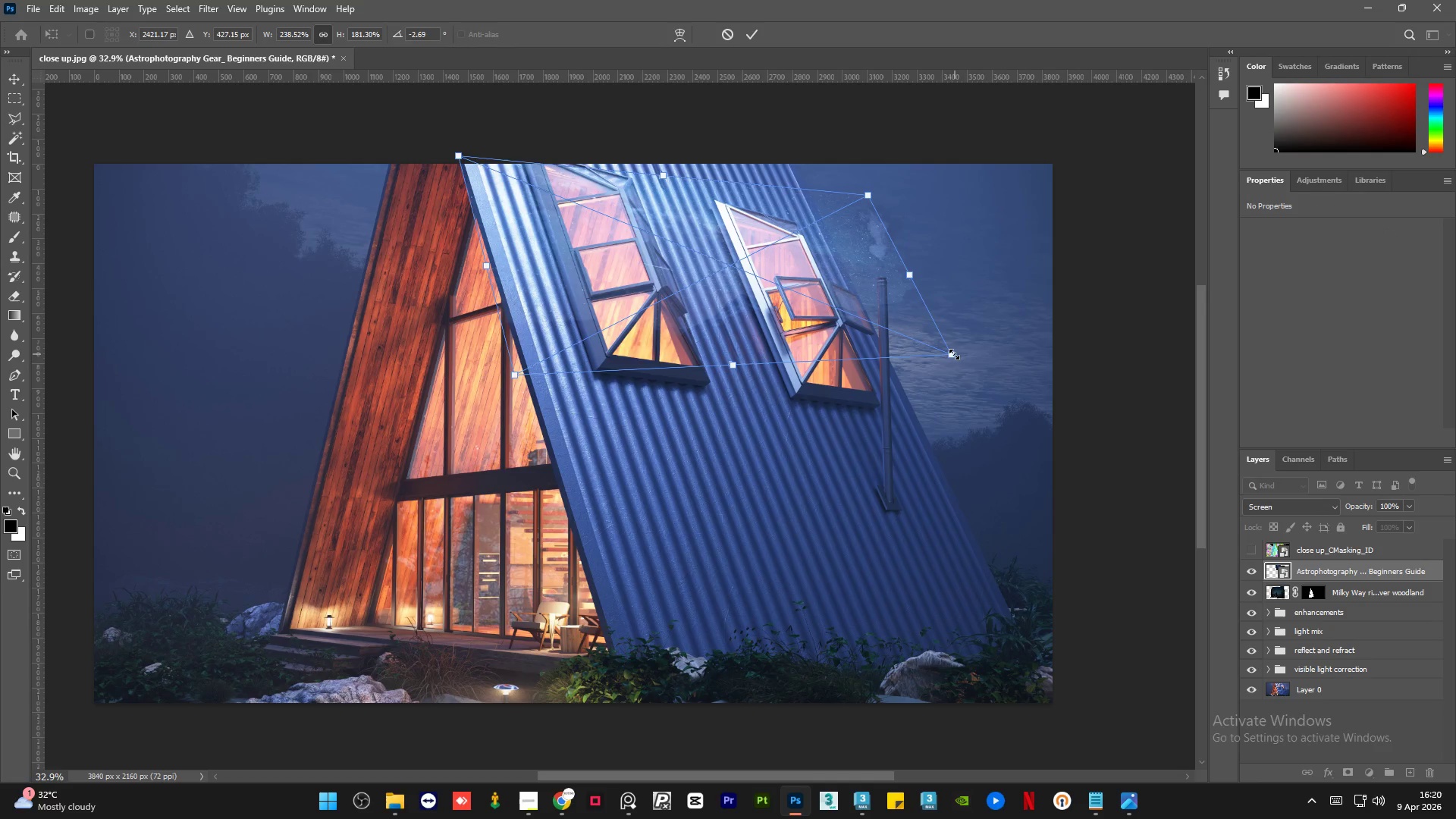 
left_click_drag(start_coordinate=[952, 356], to_coordinate=[1048, 447])
 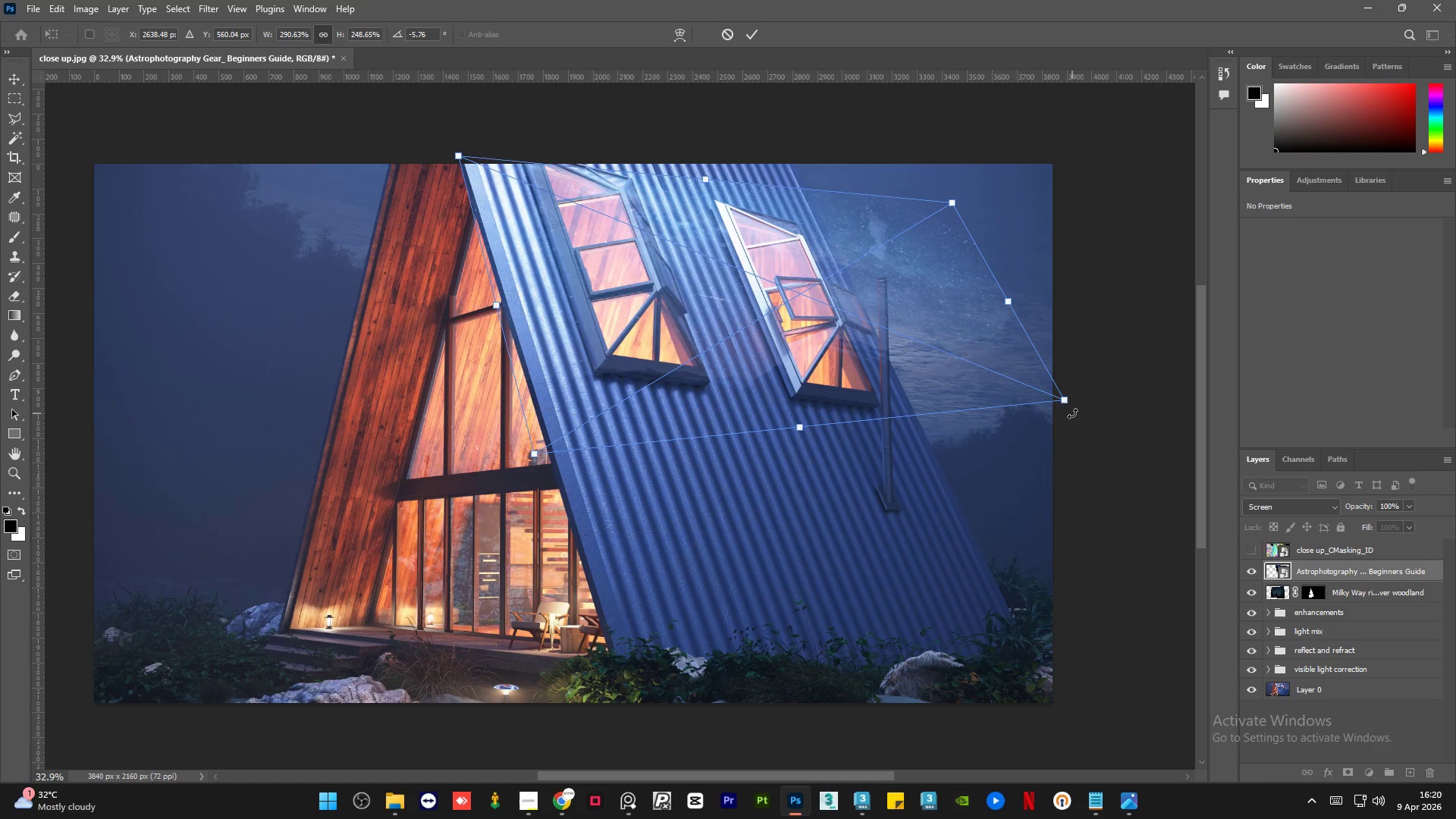 
left_click_drag(start_coordinate=[1073, 413], to_coordinate=[1067, 422])
 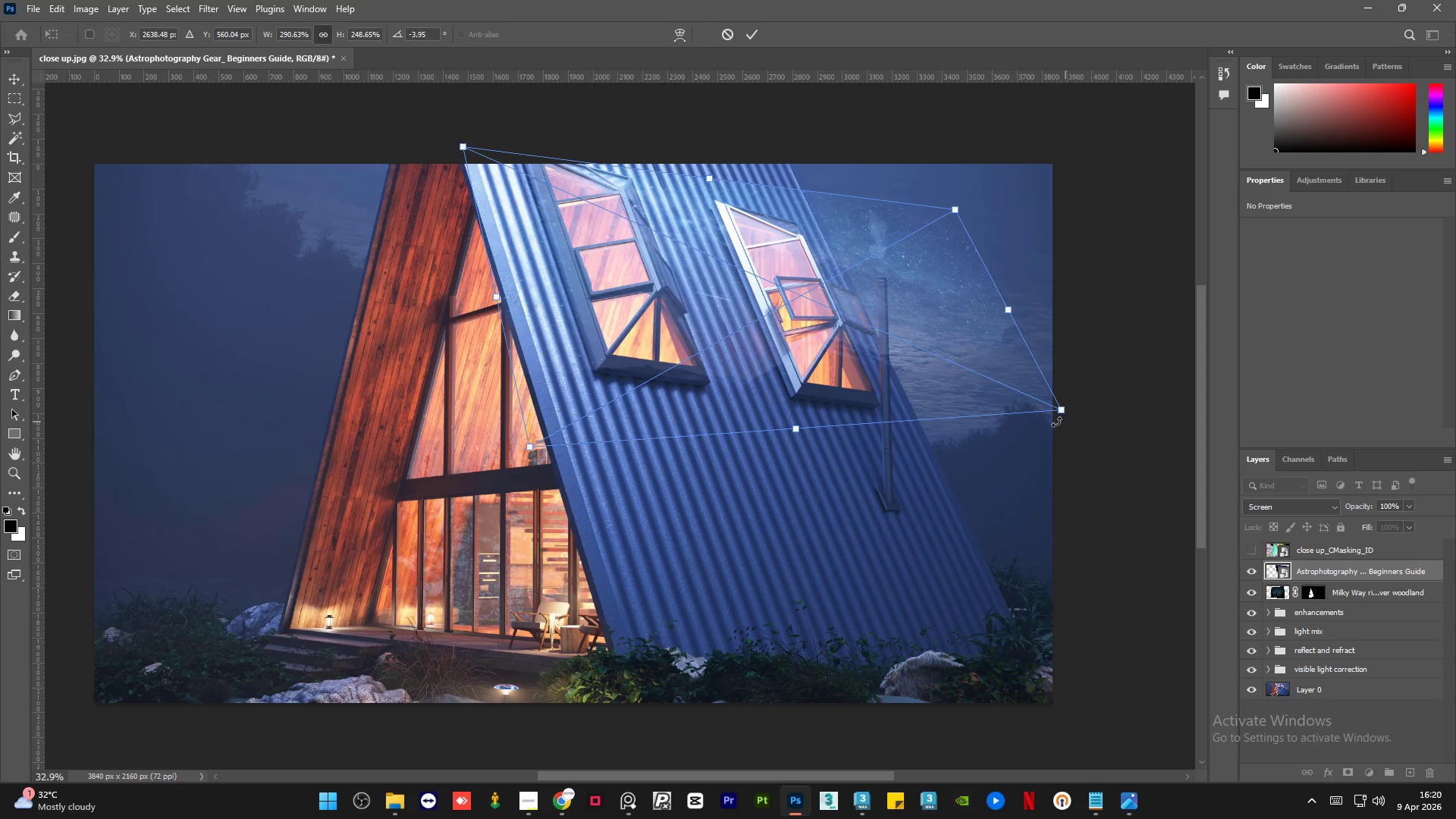 
key(W)
 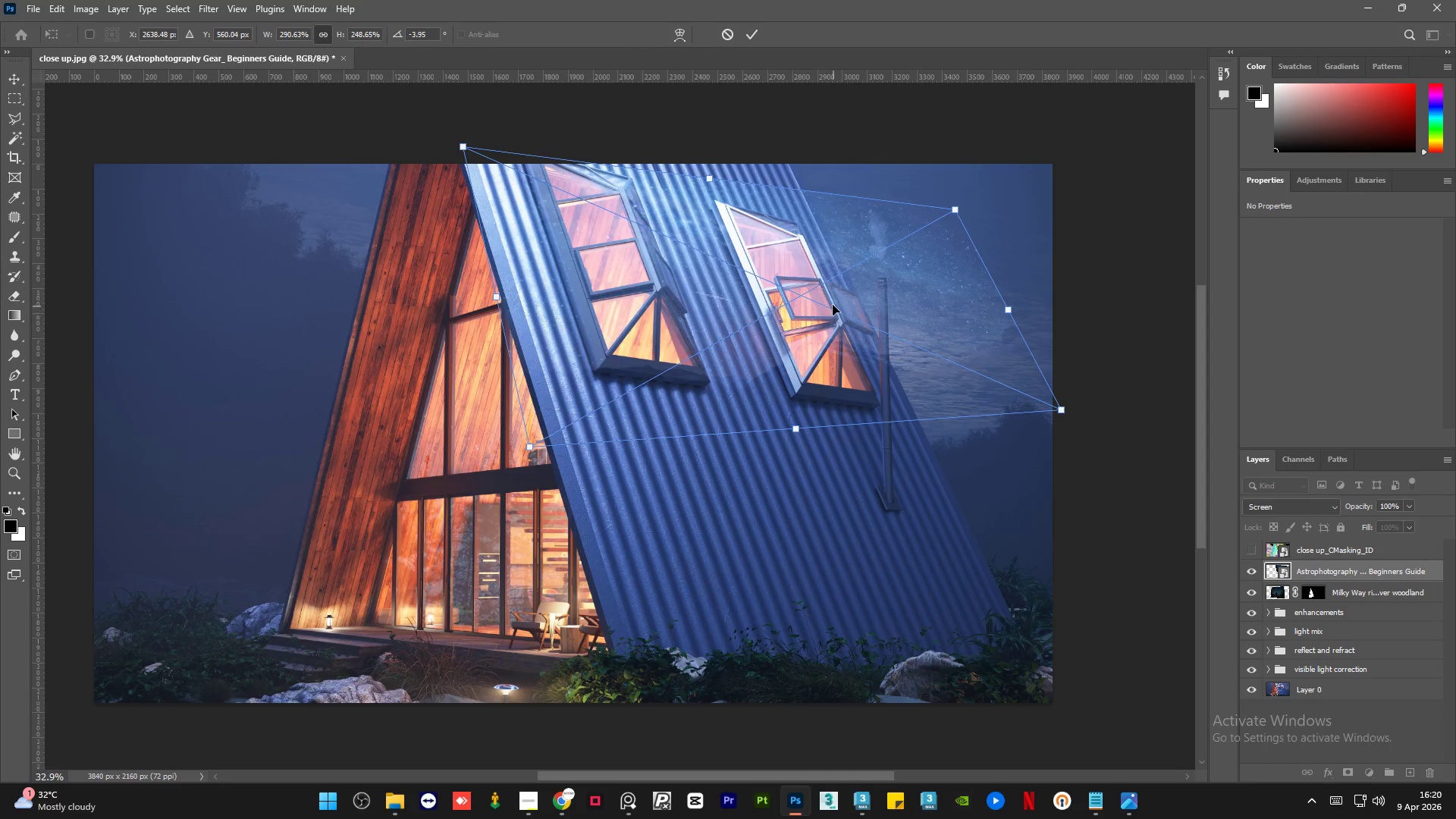 
left_click_drag(start_coordinate=[833, 305], to_coordinate=[800, 307])
 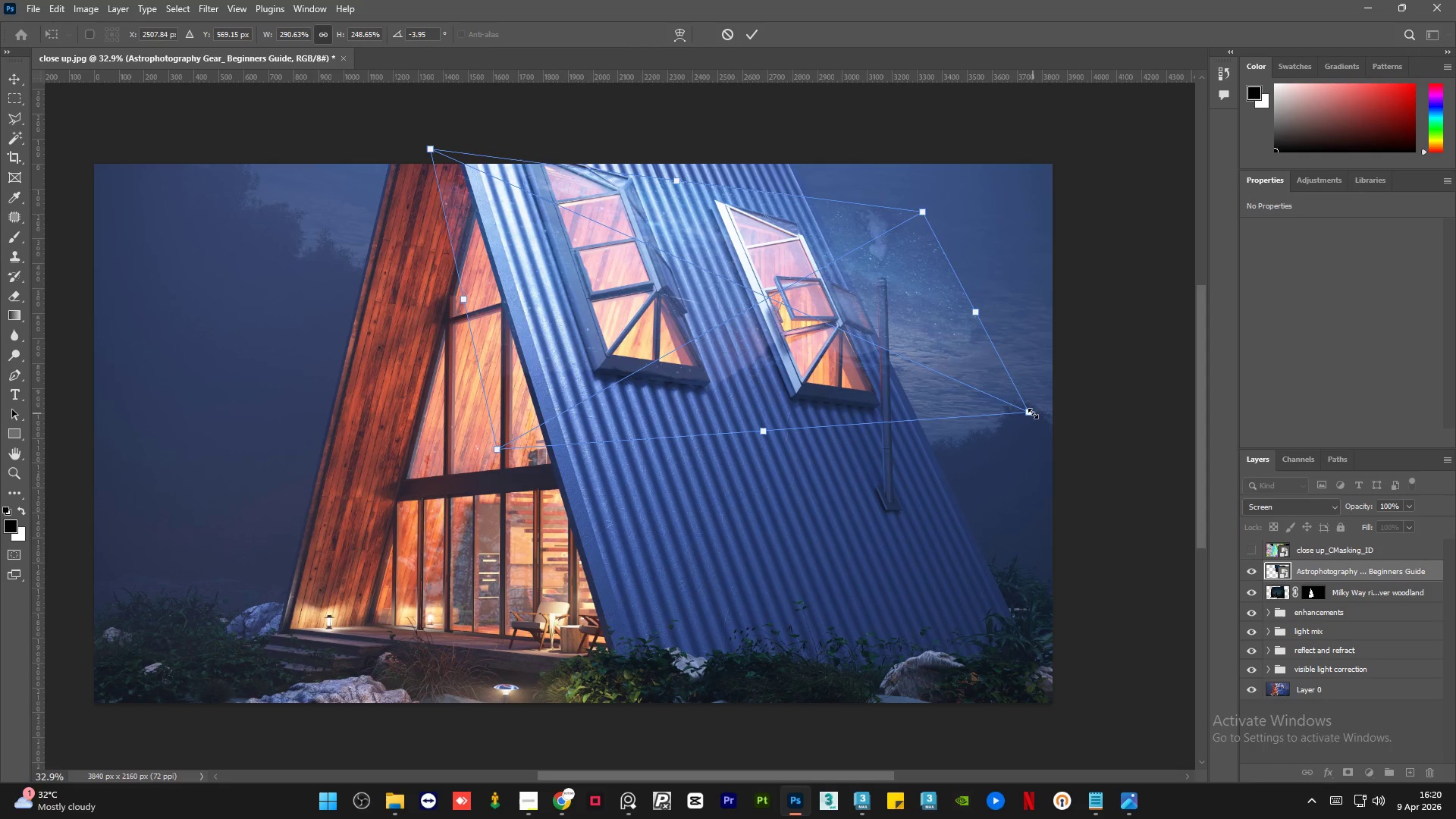 
left_click_drag(start_coordinate=[1033, 412], to_coordinate=[1041, 419])
 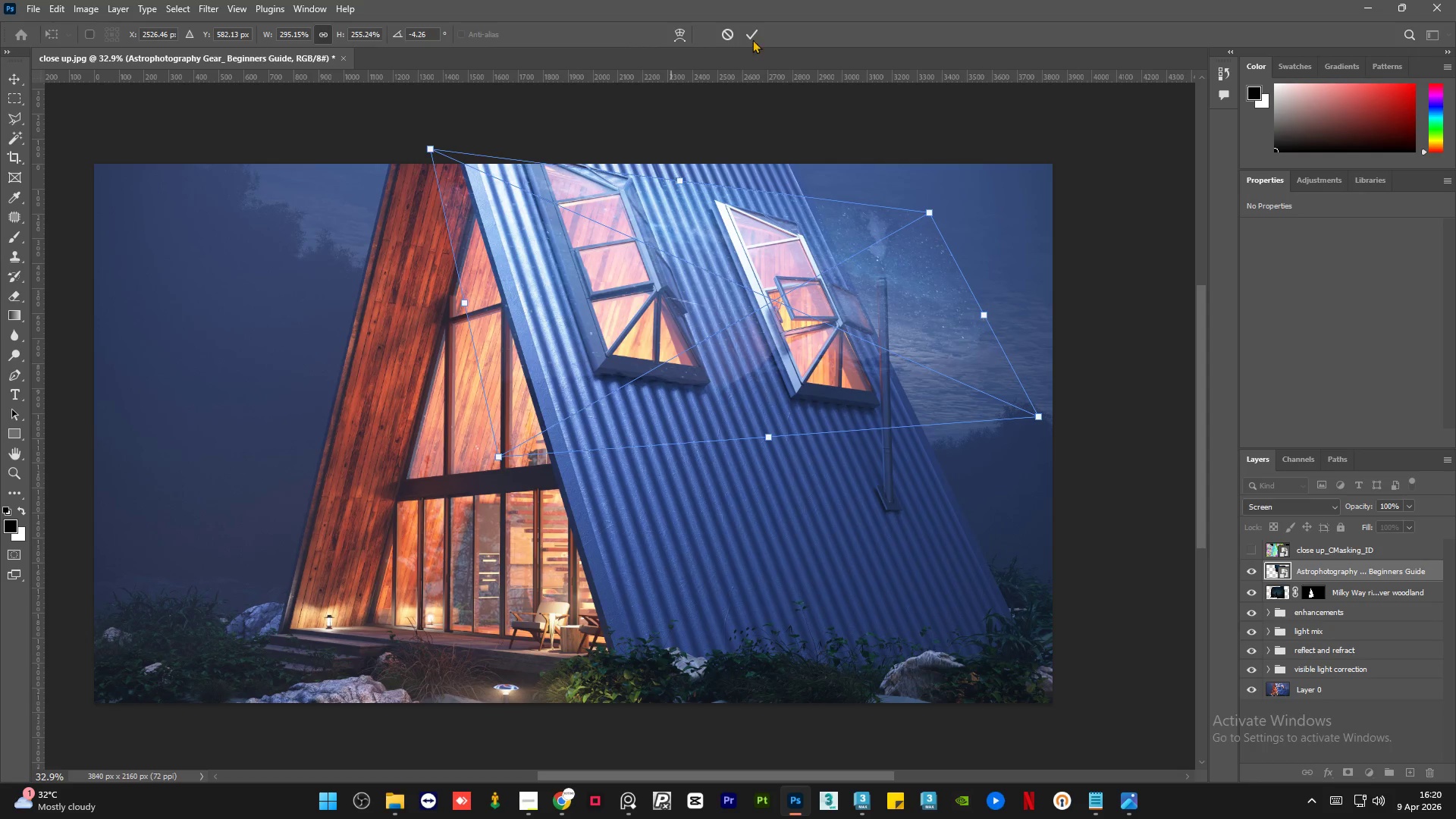 
left_click([754, 33])
 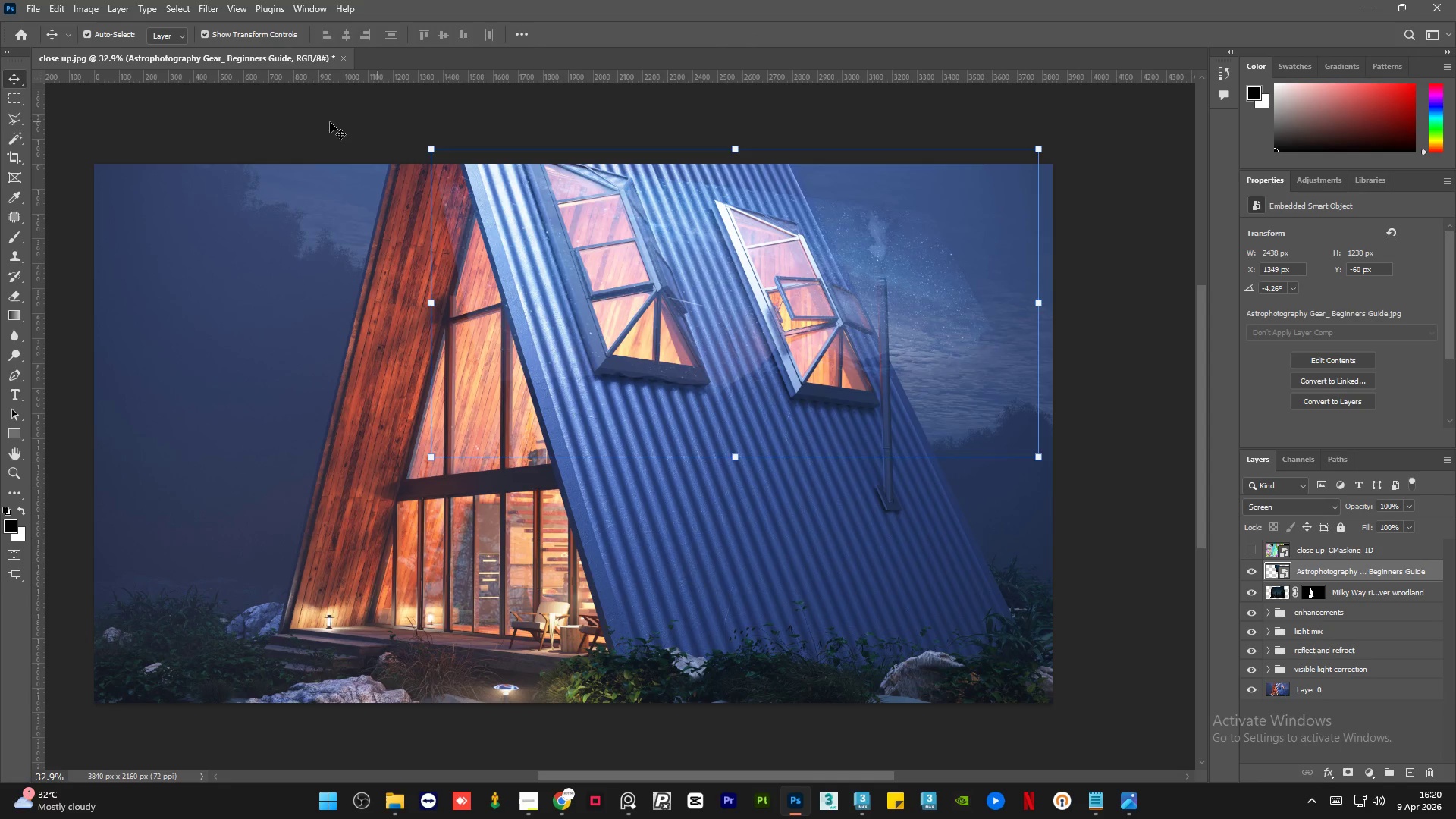 
left_click([218, 111])
 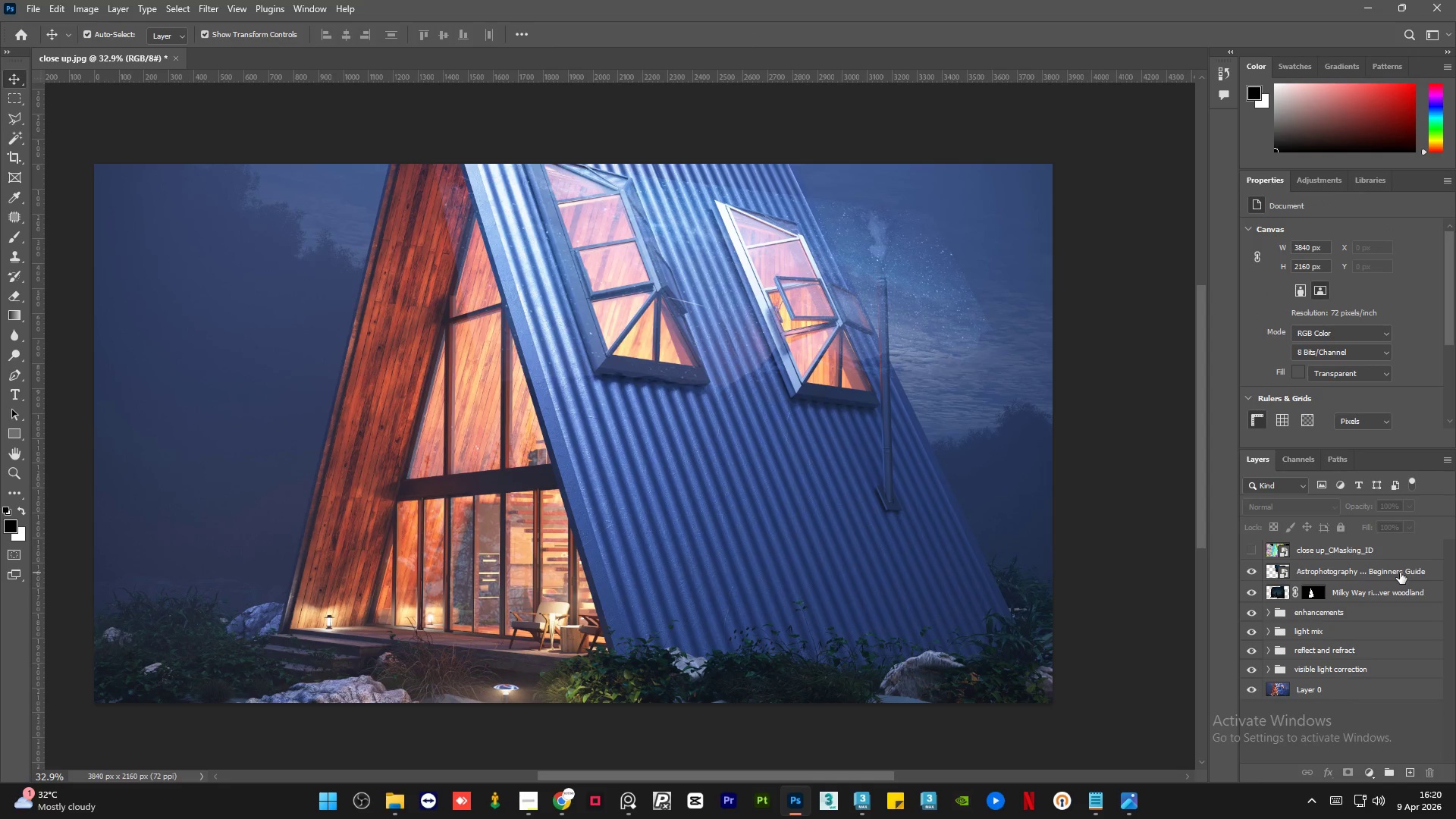 
left_click([1390, 573])
 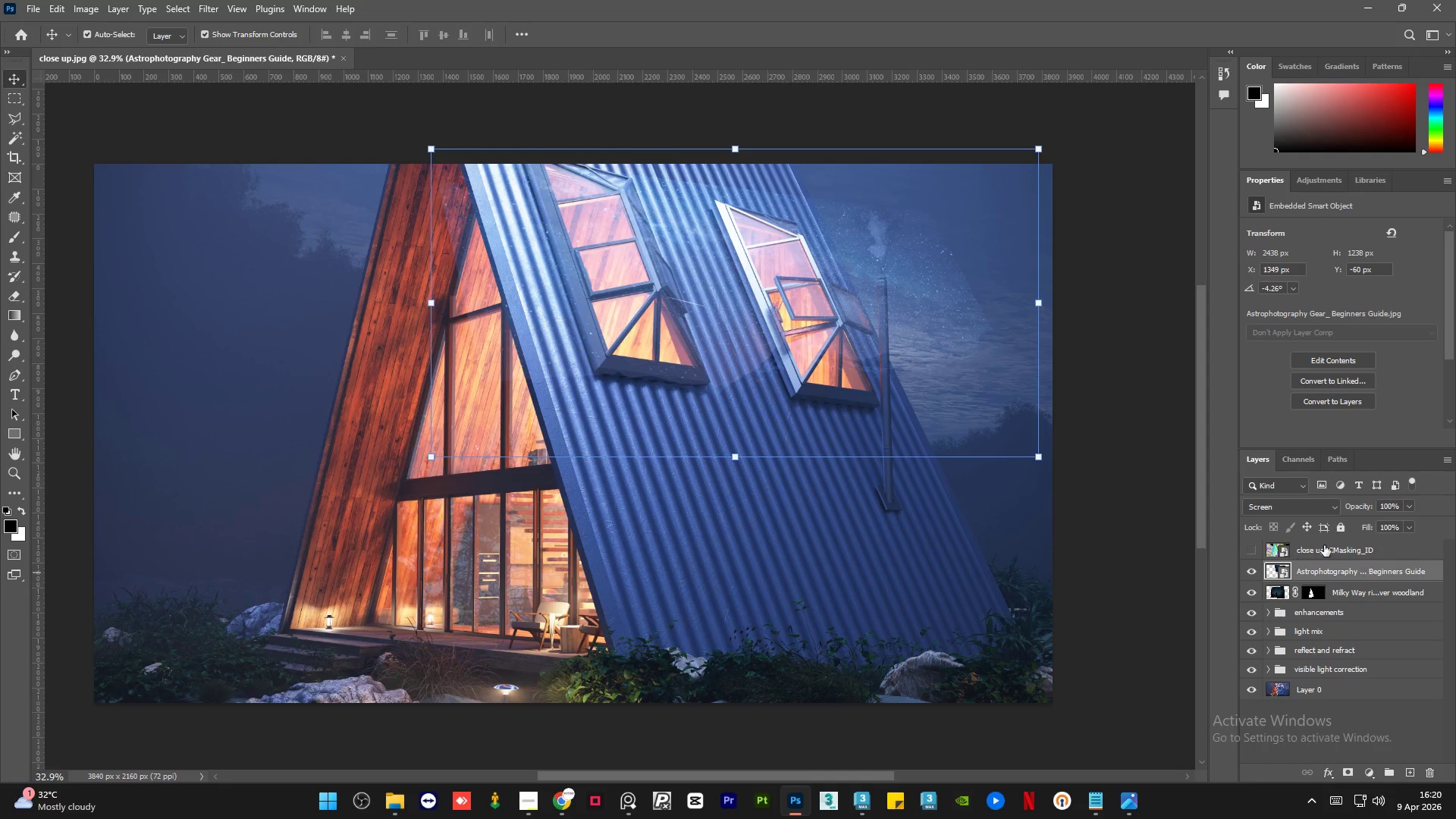 
left_click([1329, 550])
 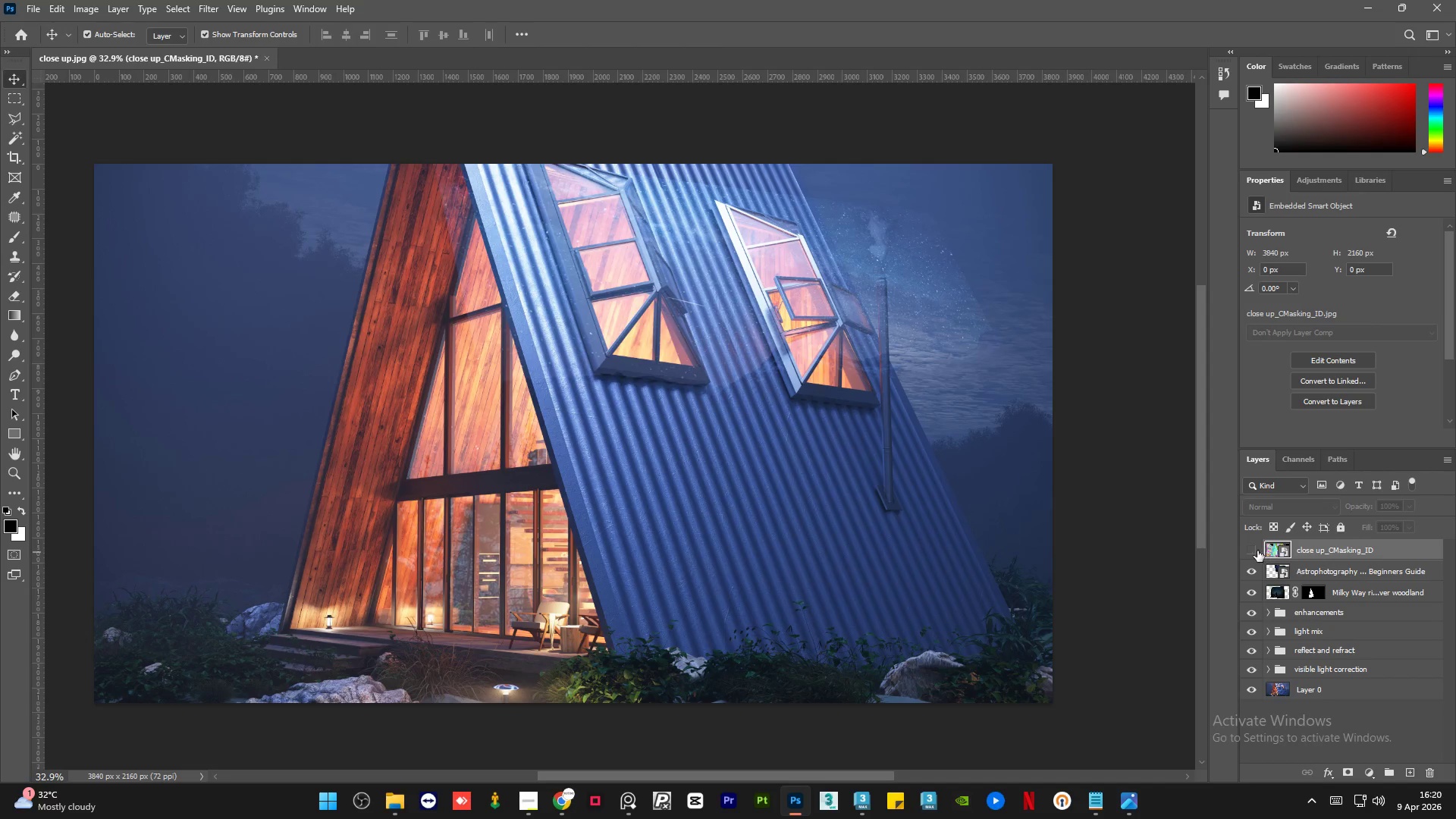 
left_click([1251, 549])
 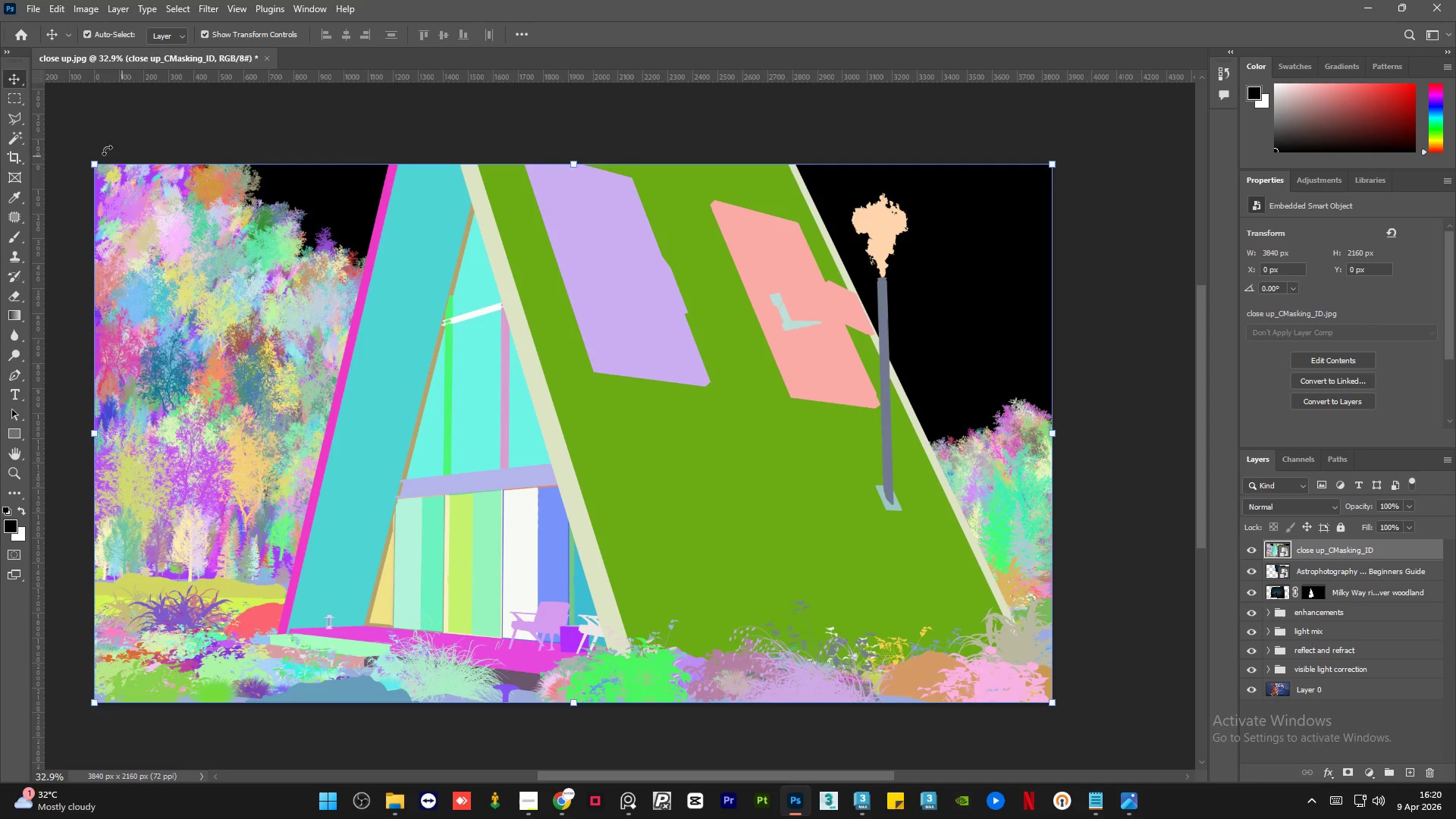 
left_click([10, 142])
 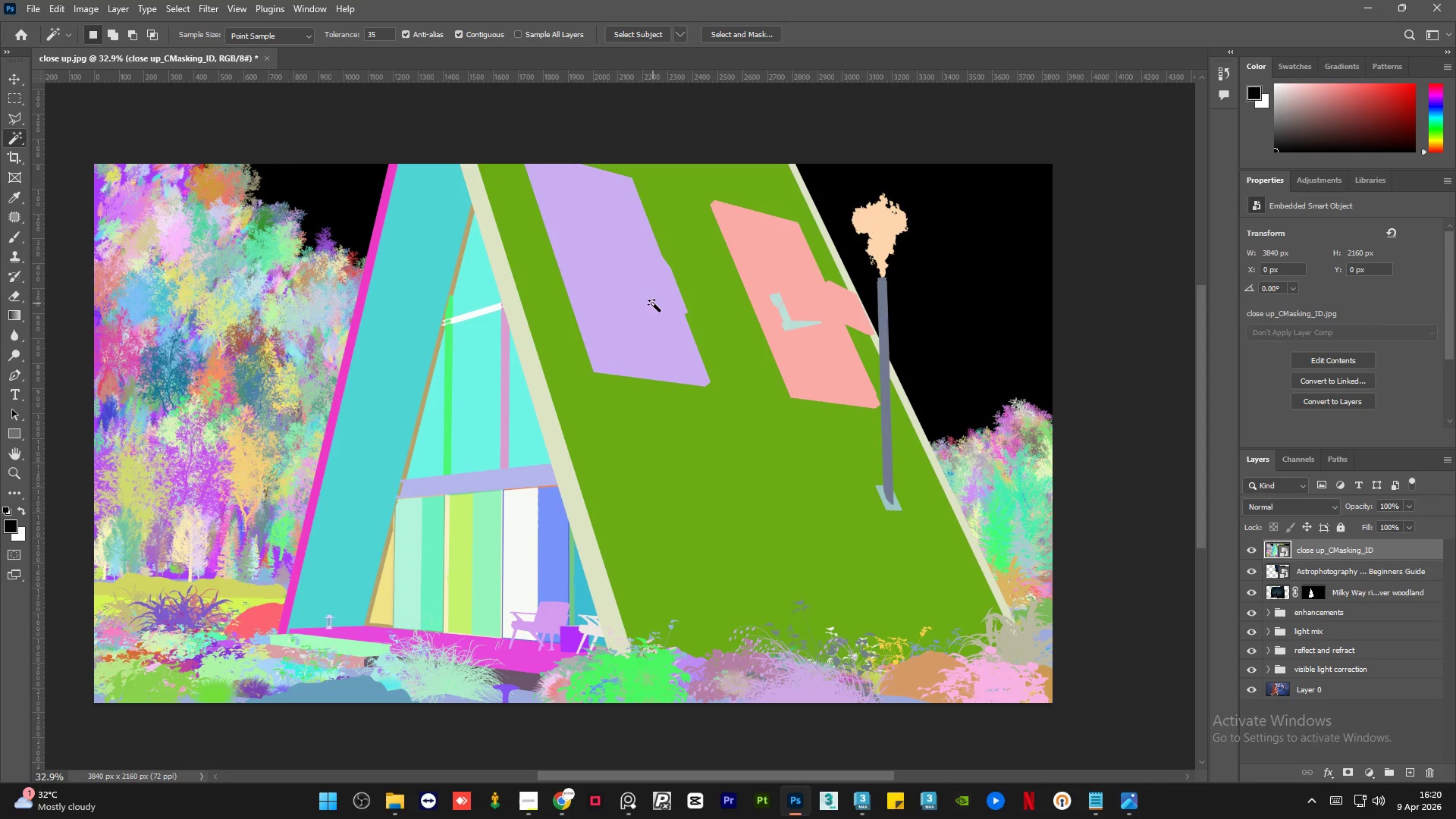 
left_click([652, 303])
 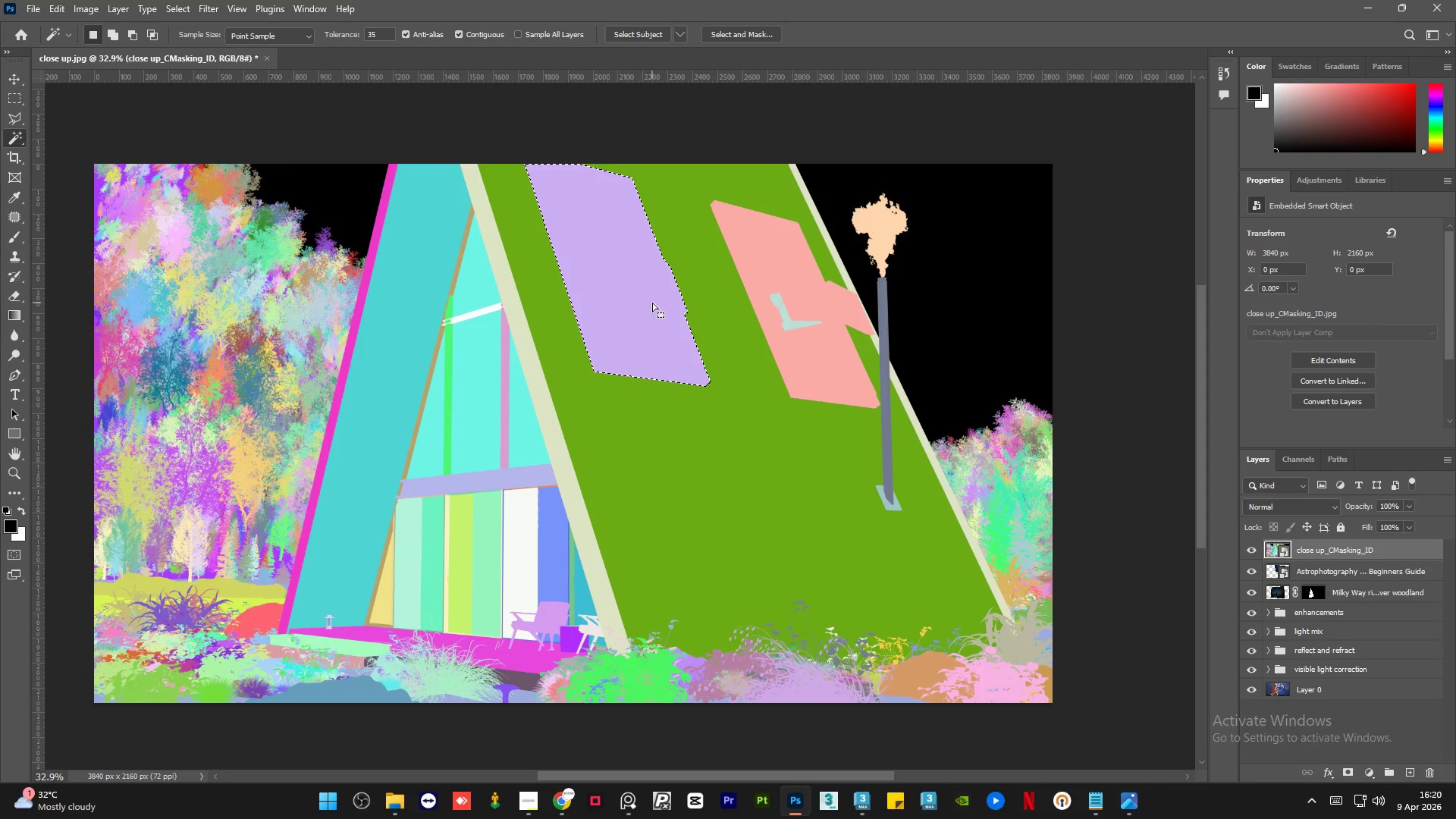 
key(Control+D)
 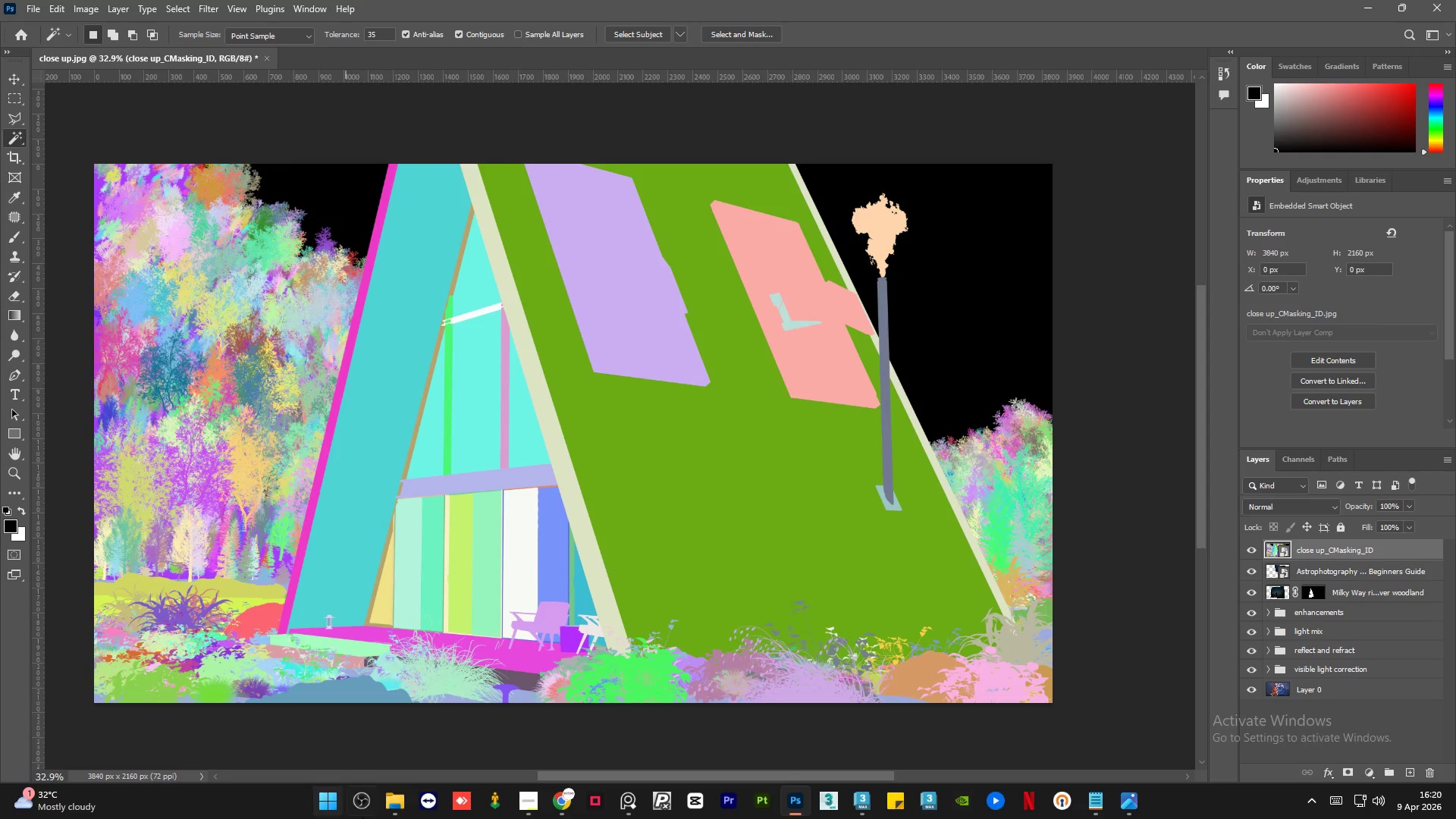 
left_click([394, 805])
 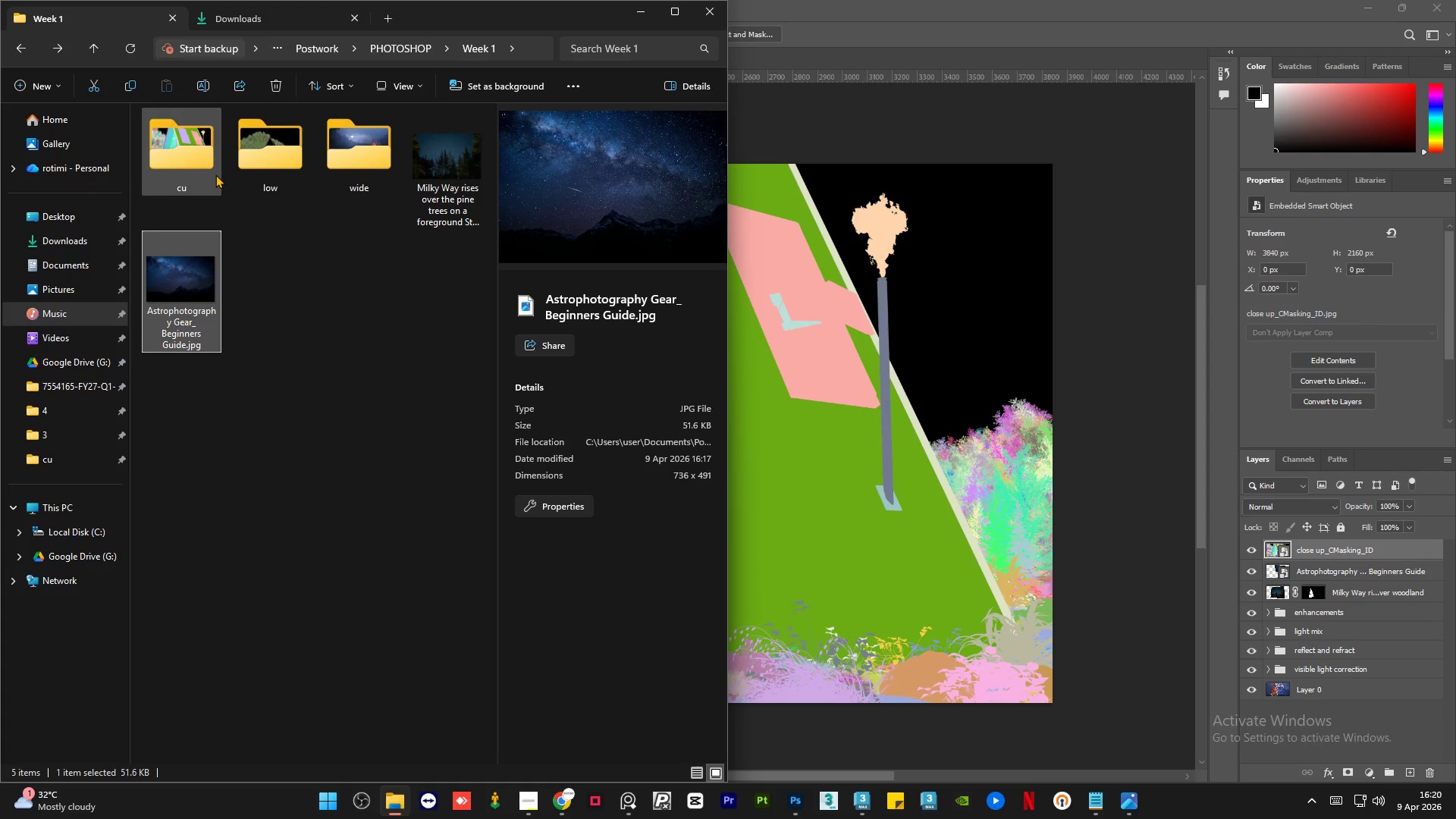 
double_click([215, 174])
 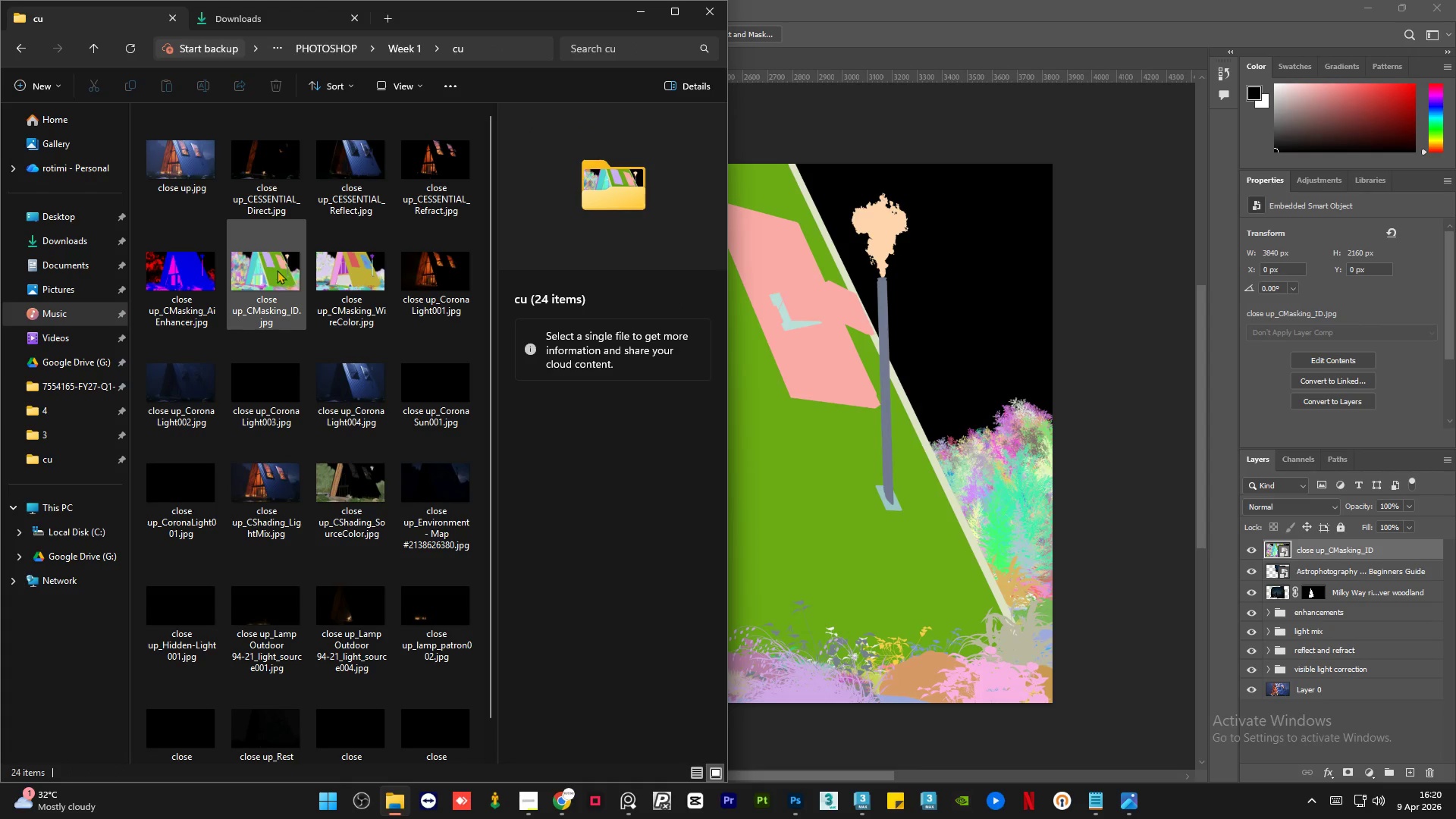 
left_click([293, 278])
 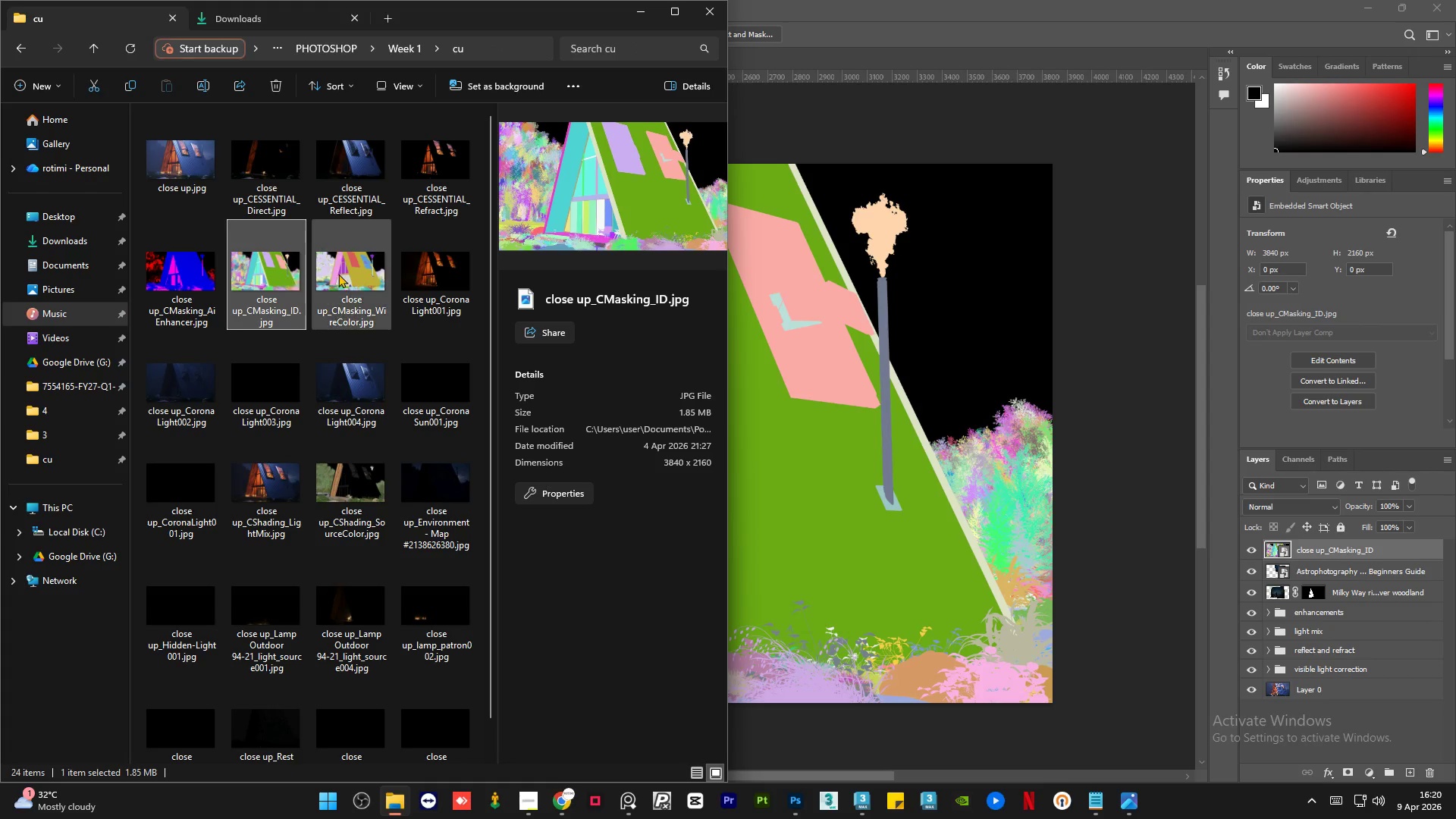 
left_click([359, 272])
 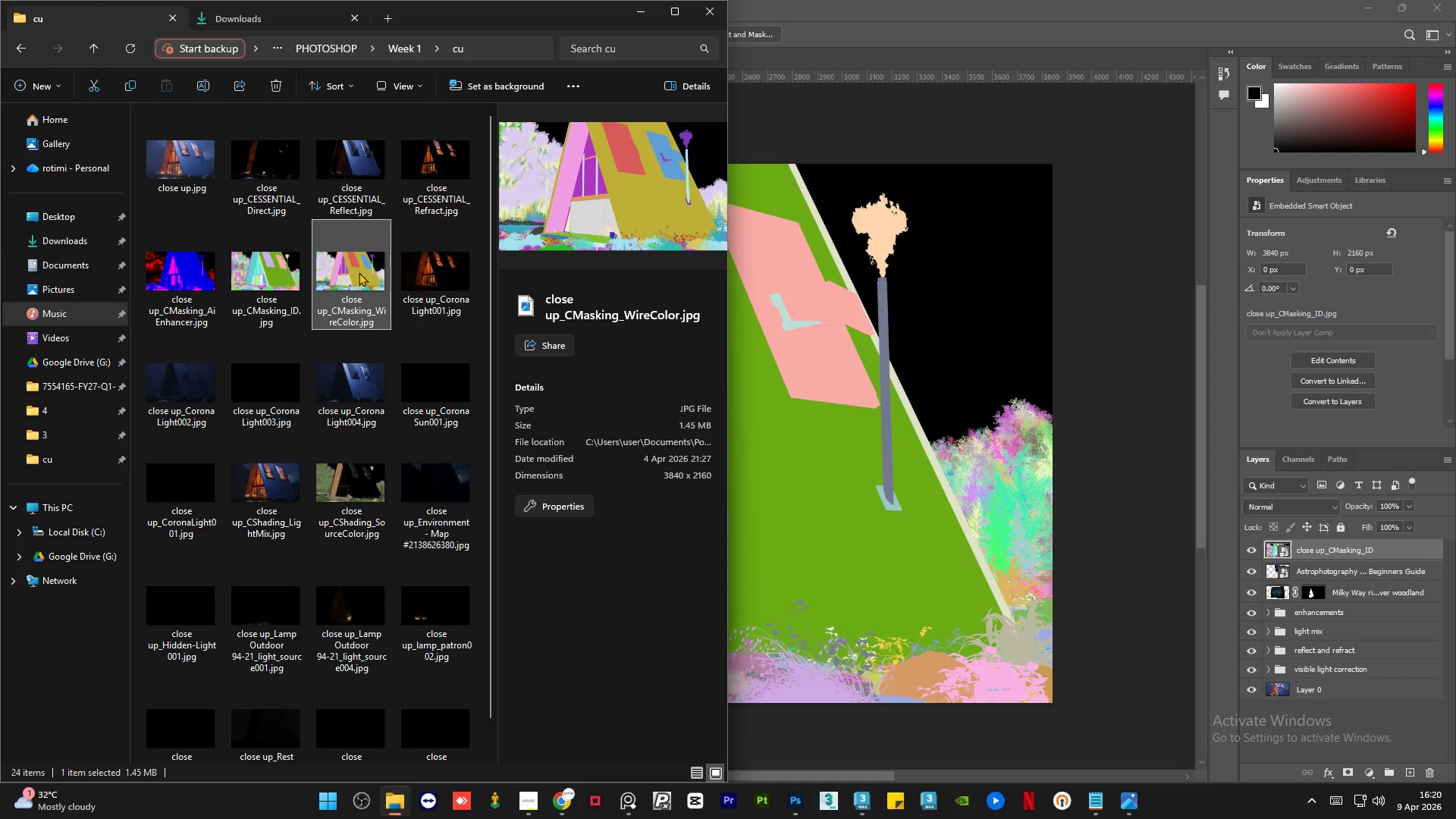 
left_click([264, 265])
 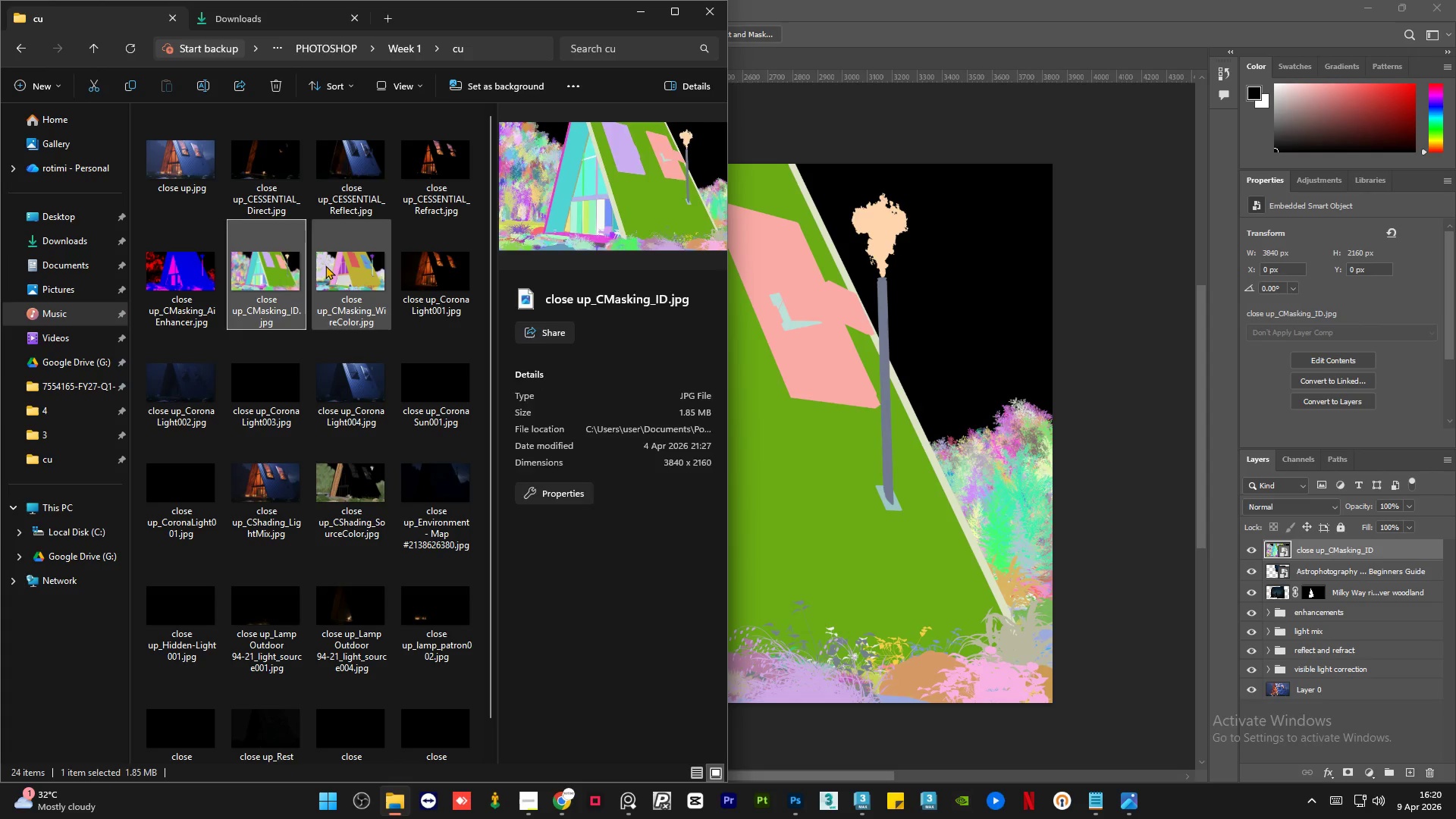 
double_click([325, 265])
 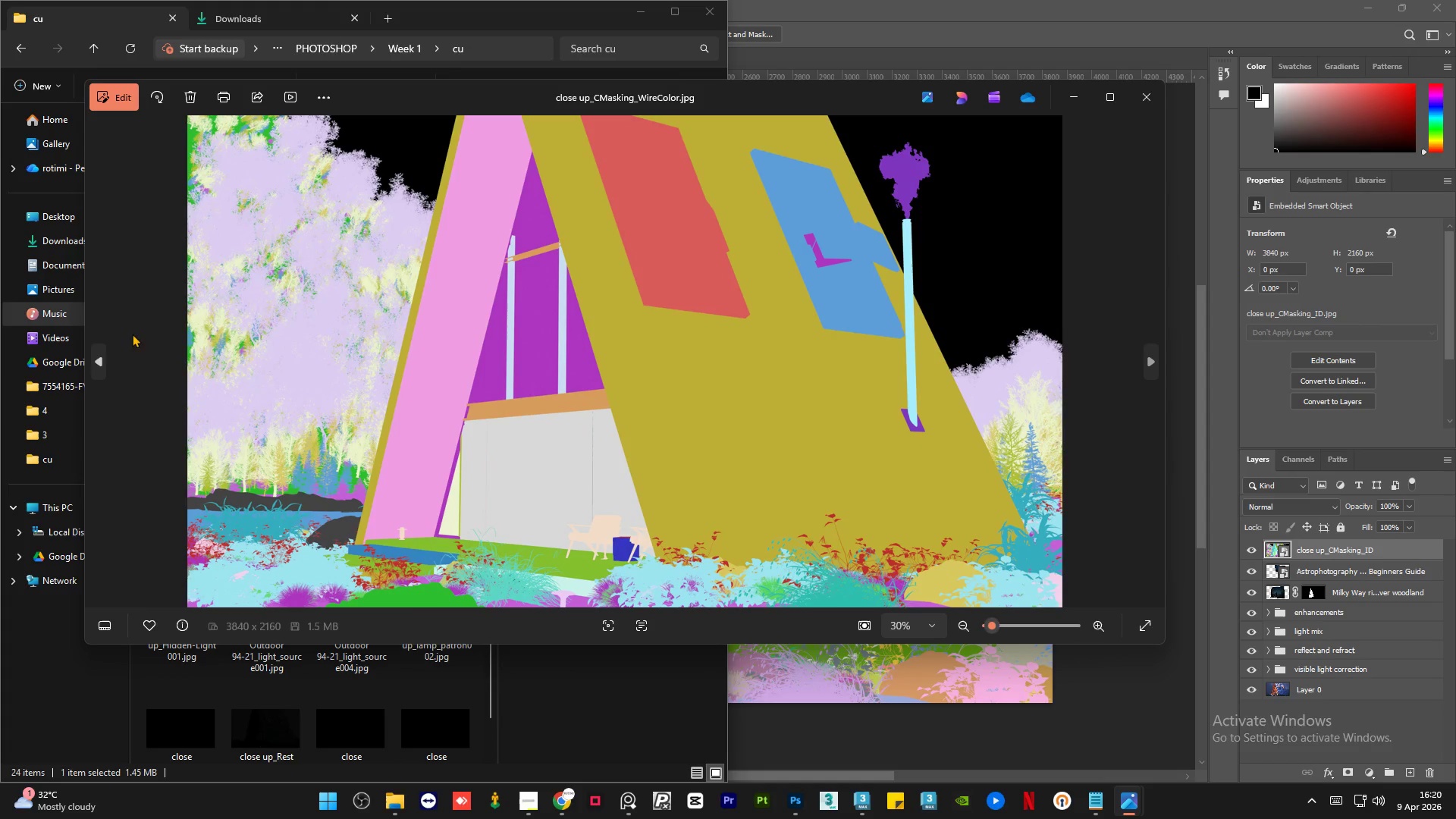 
left_click([103, 362])
 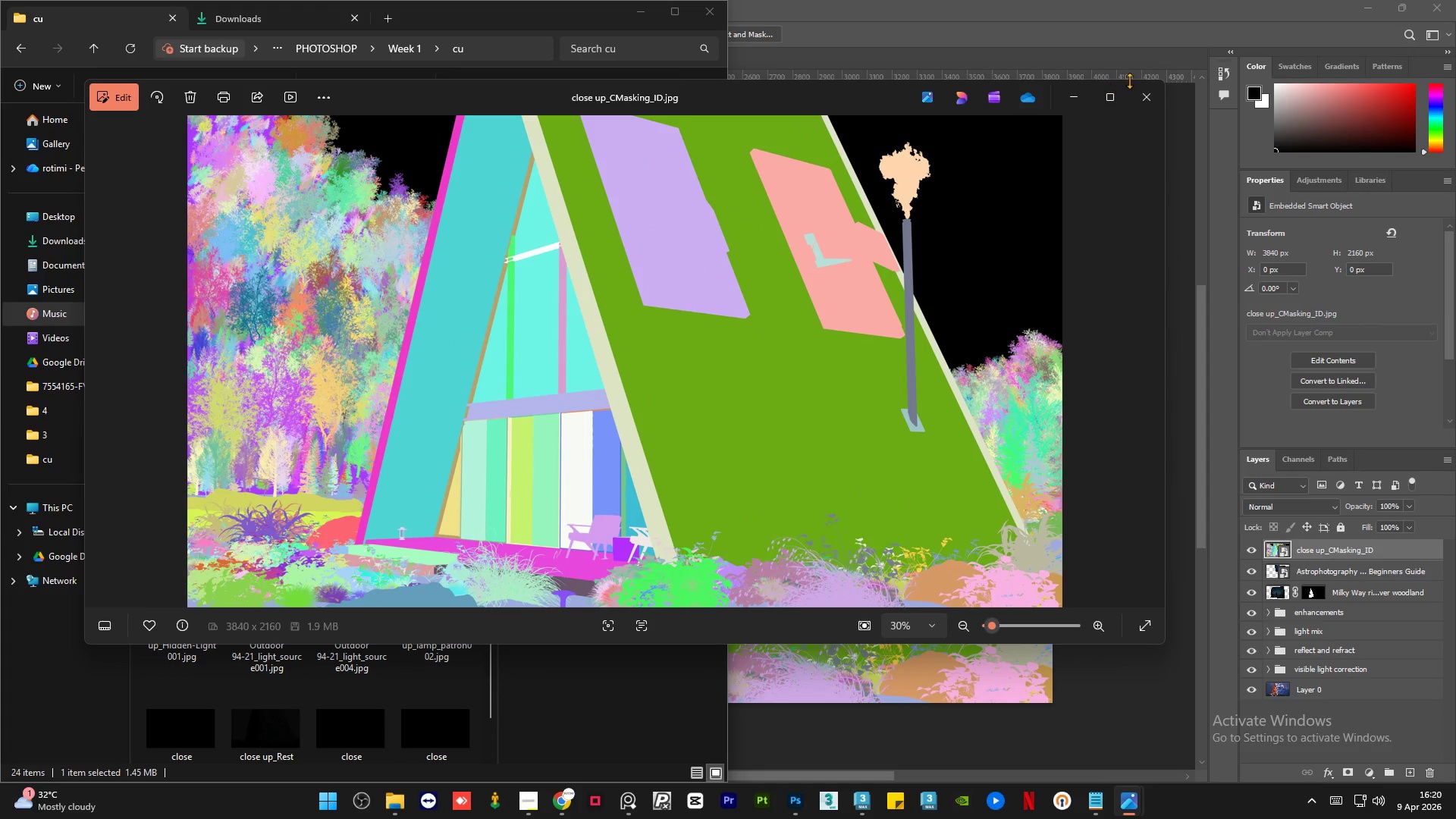 
left_click([1148, 99])
 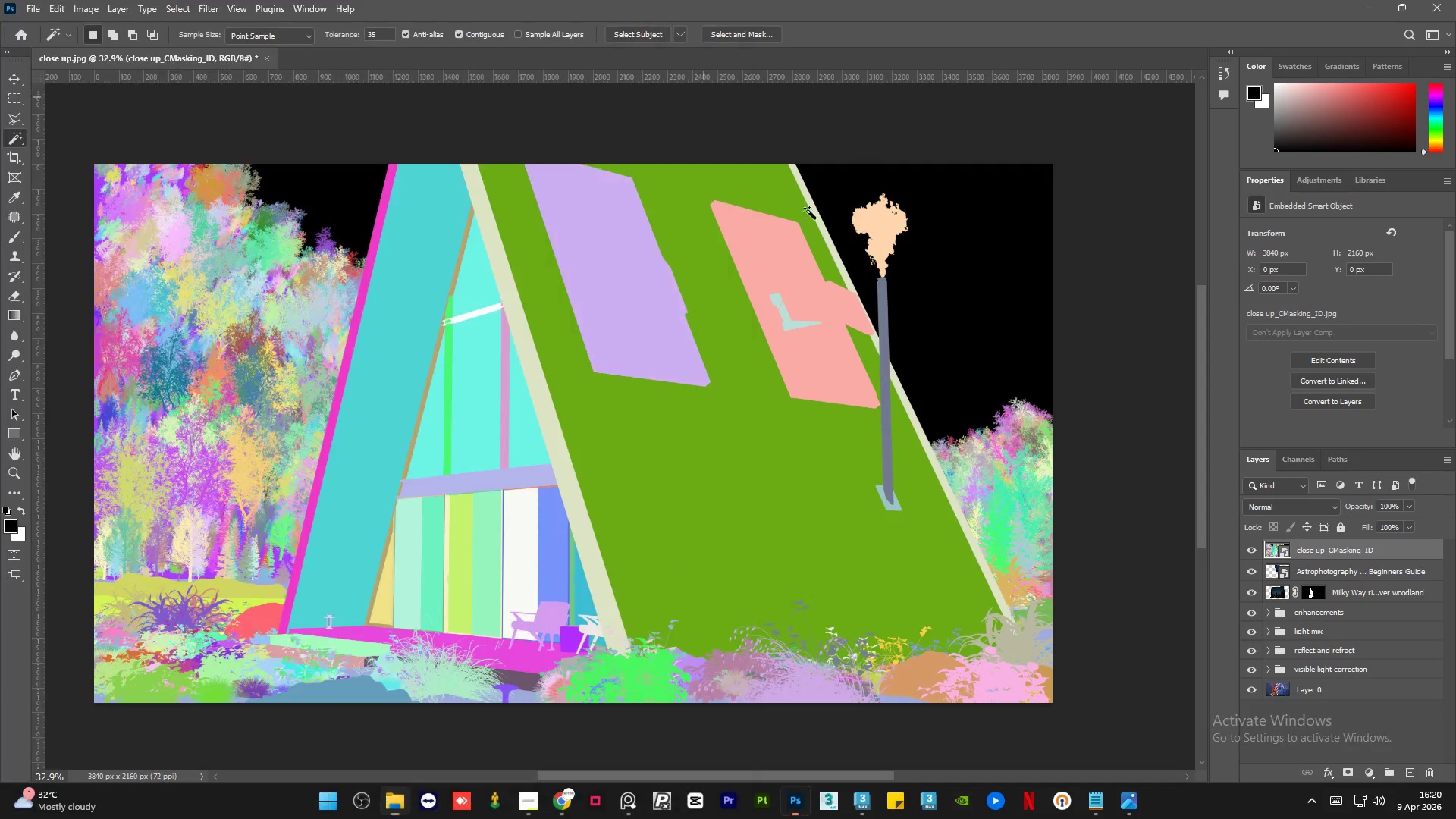 
mouse_move([1316, 579])
 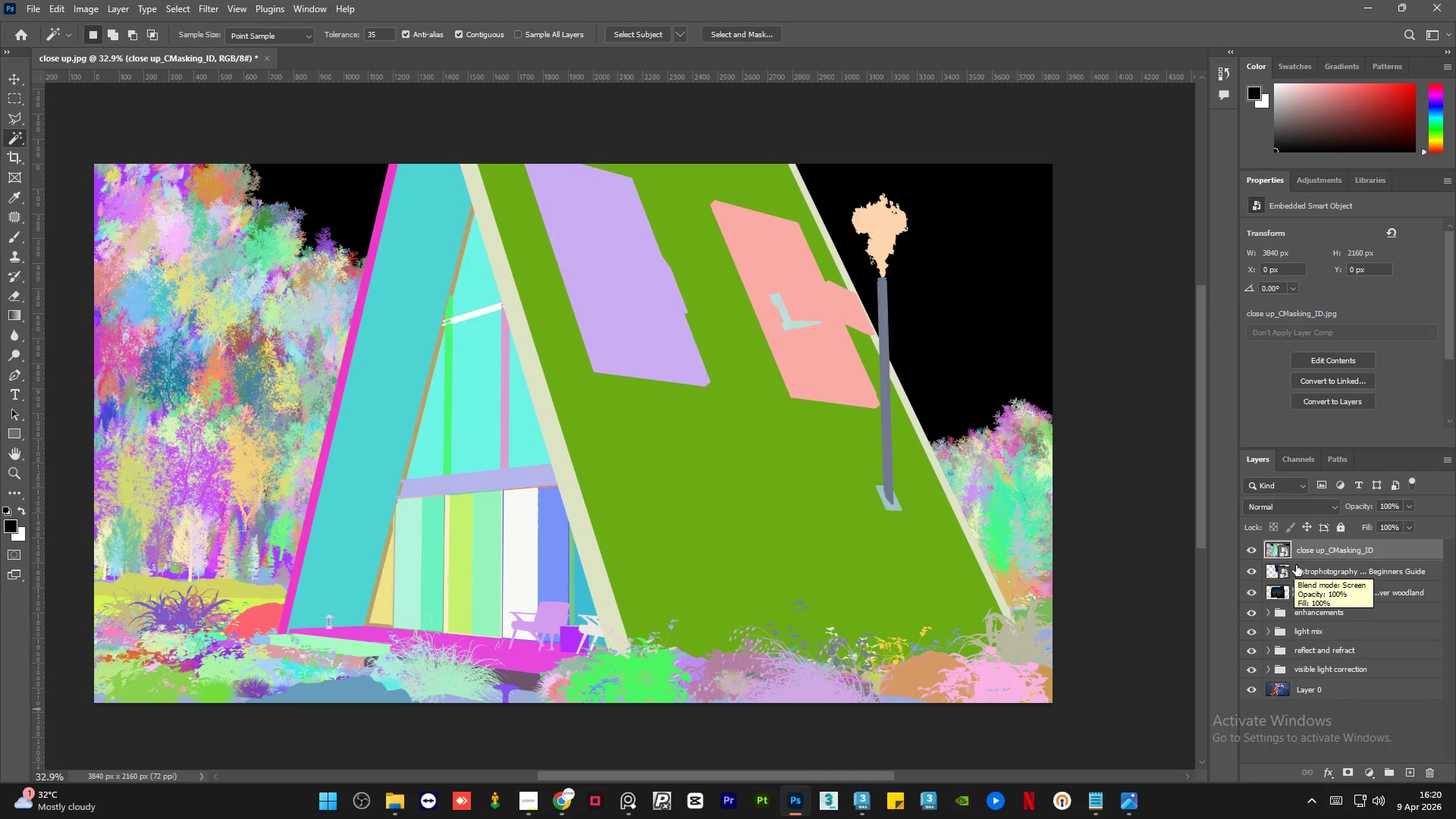 
right_click([1313, 550])
 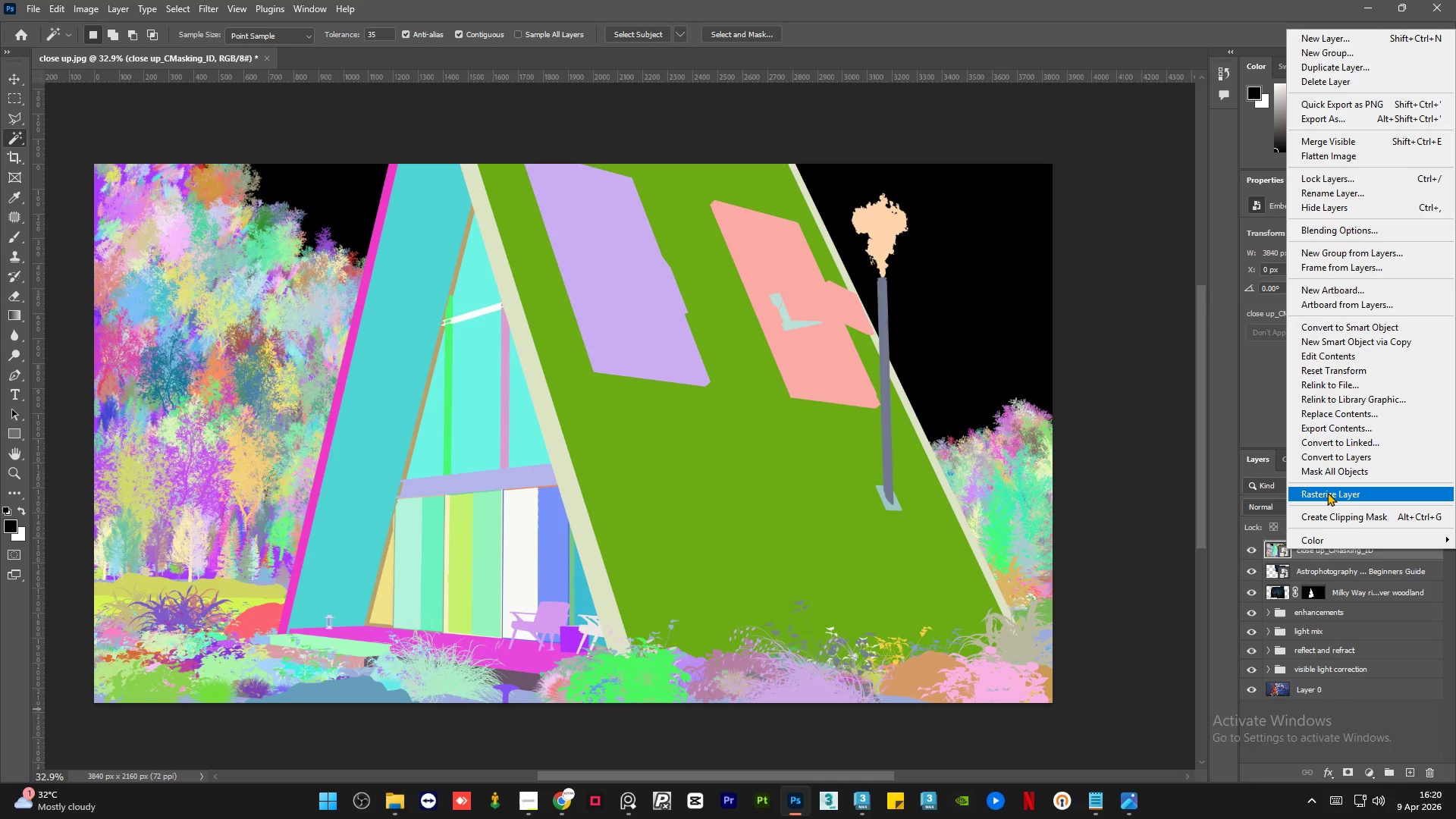 
left_click([1327, 492])
 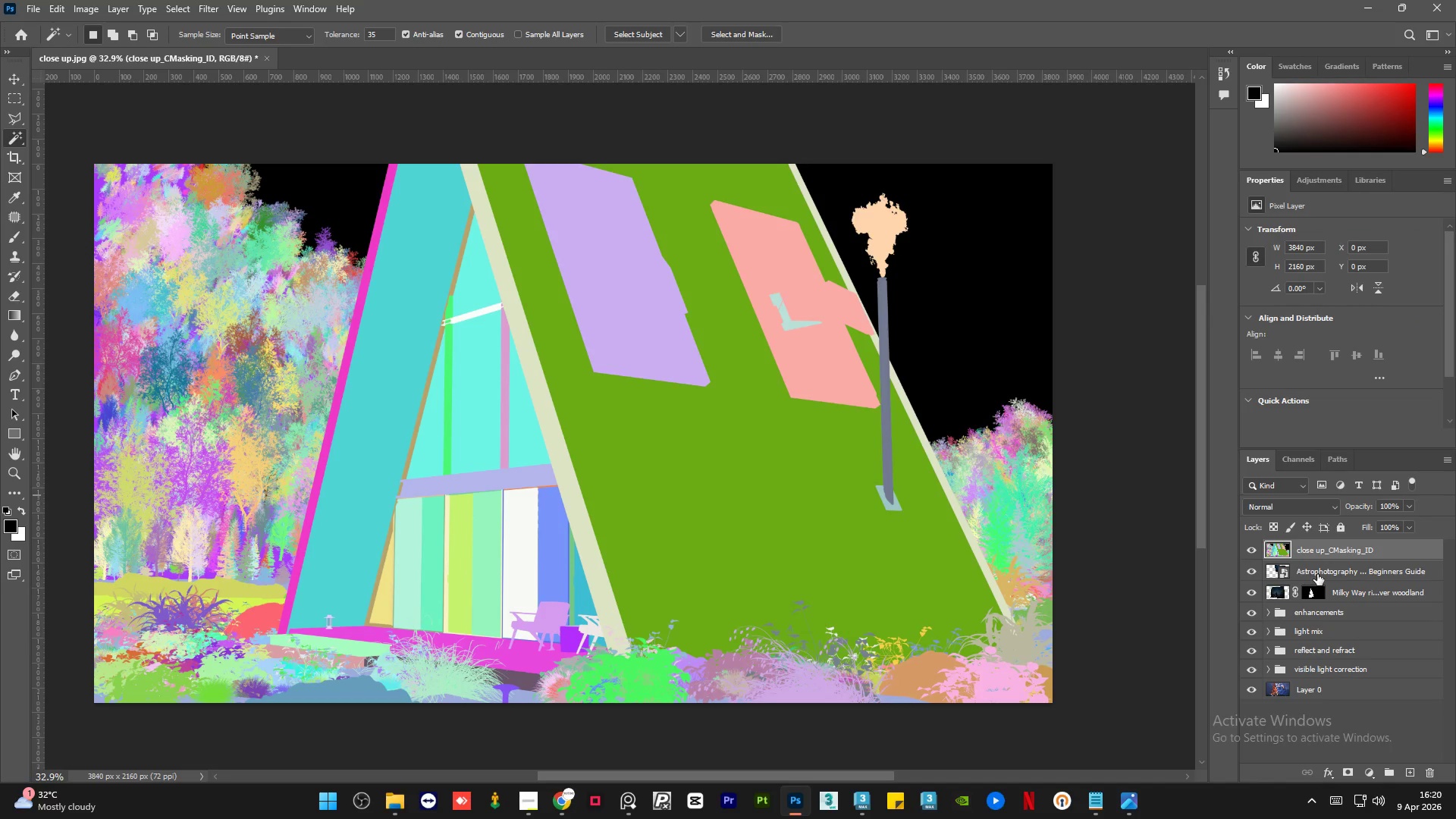 
right_click([1351, 570])
 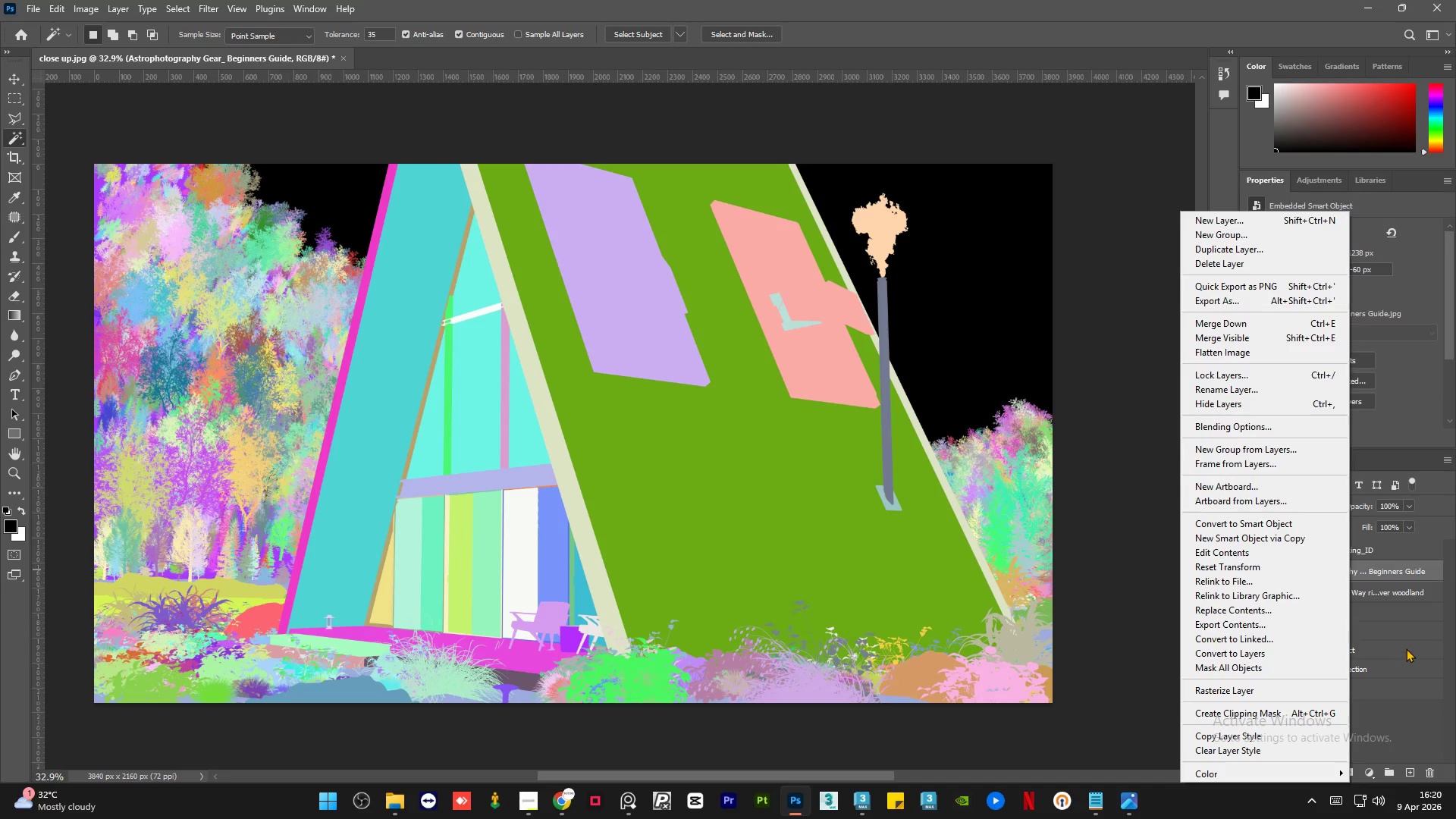 
left_click([1398, 625])
 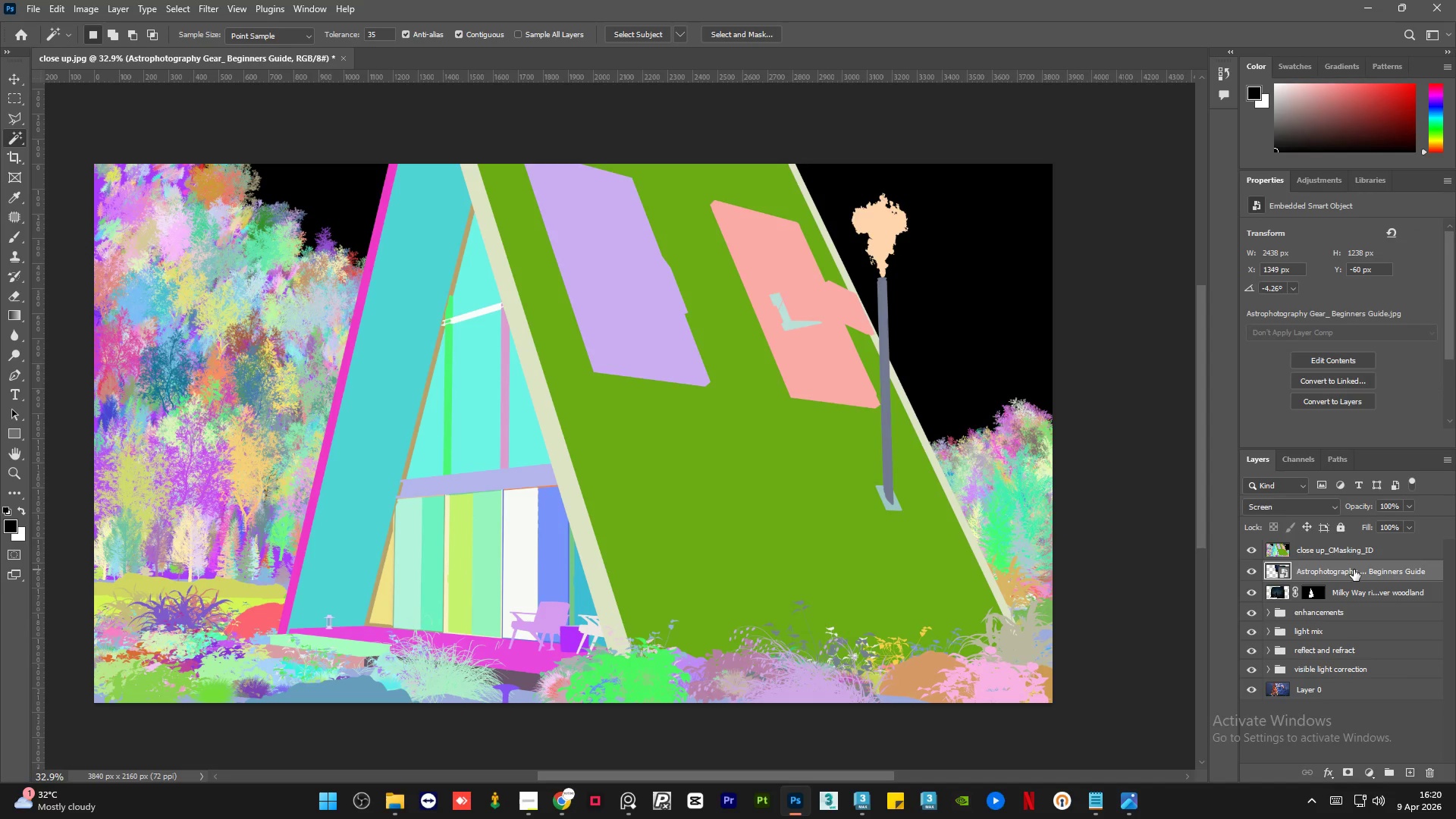 
left_click([1354, 570])
 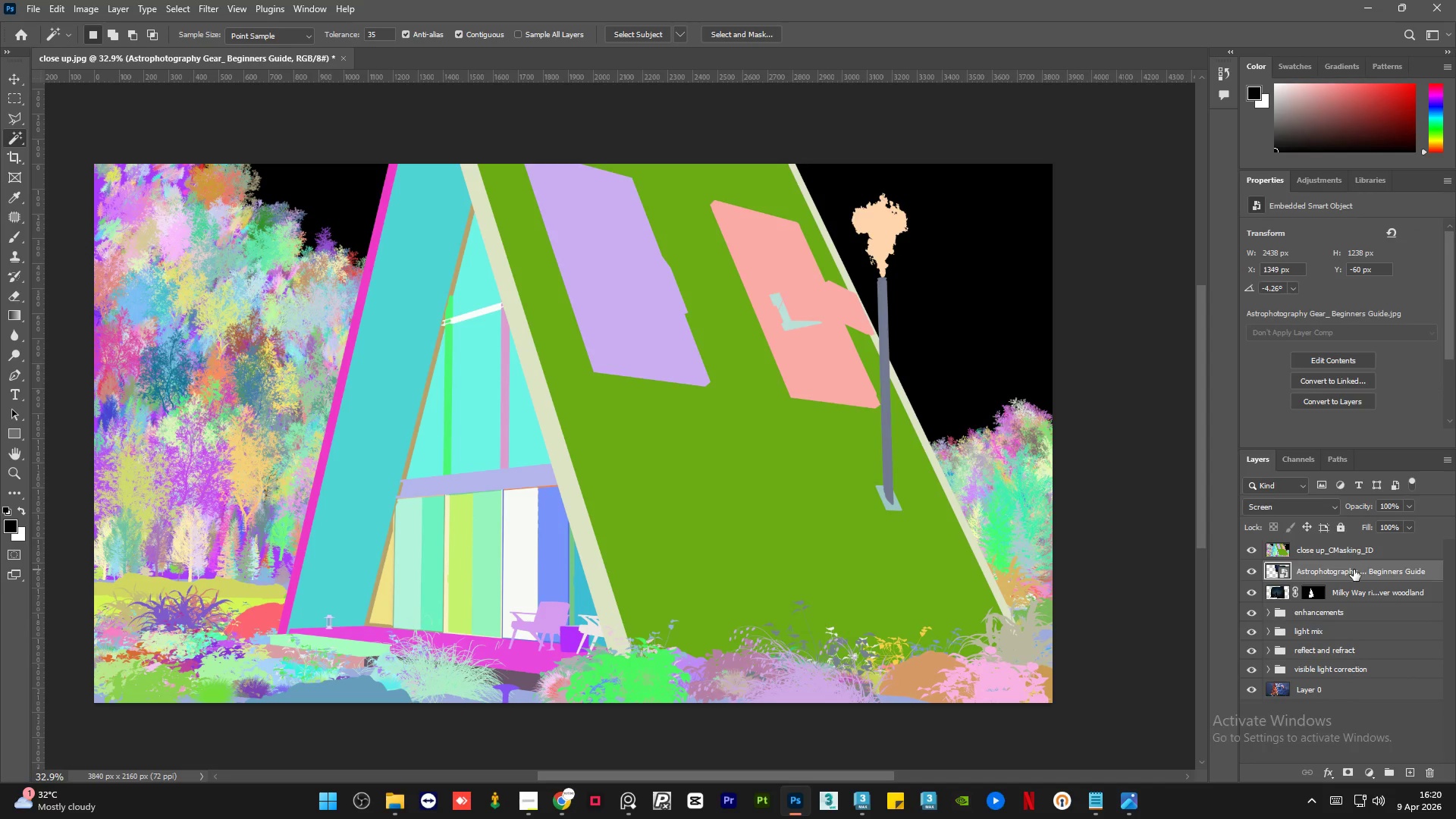 
right_click([1354, 570])
 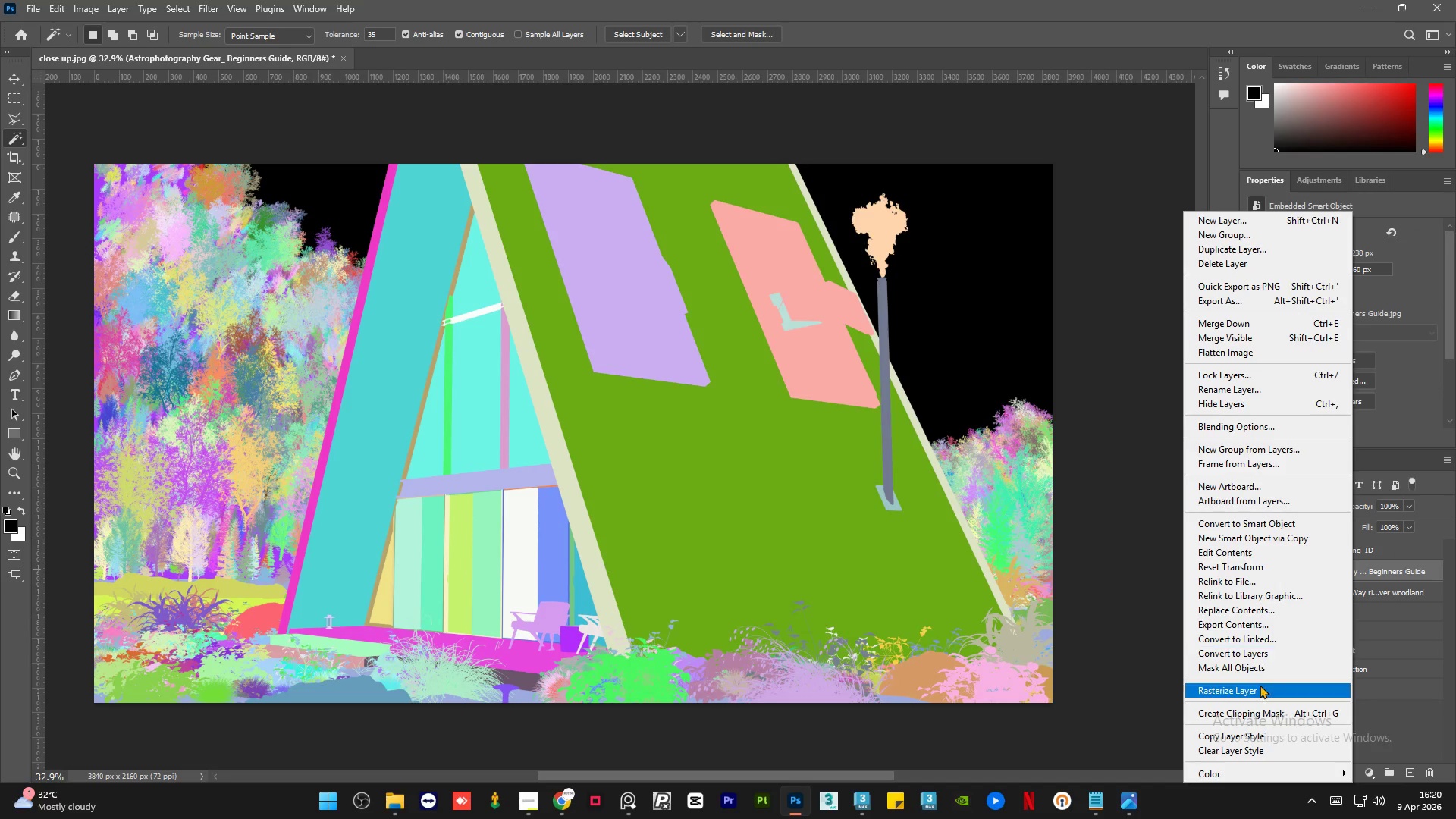 
left_click([1260, 685])
 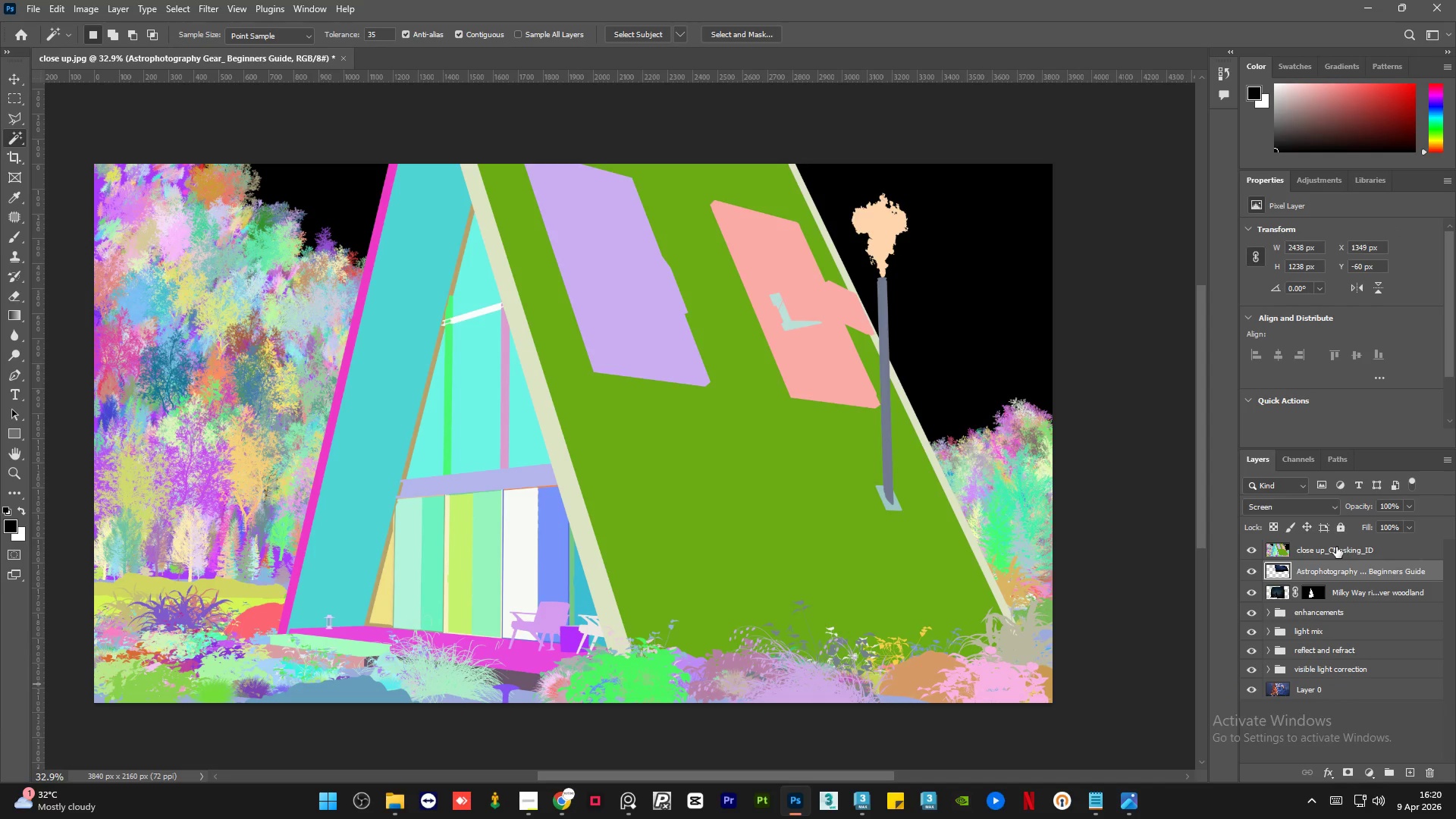 
left_click([1336, 547])
 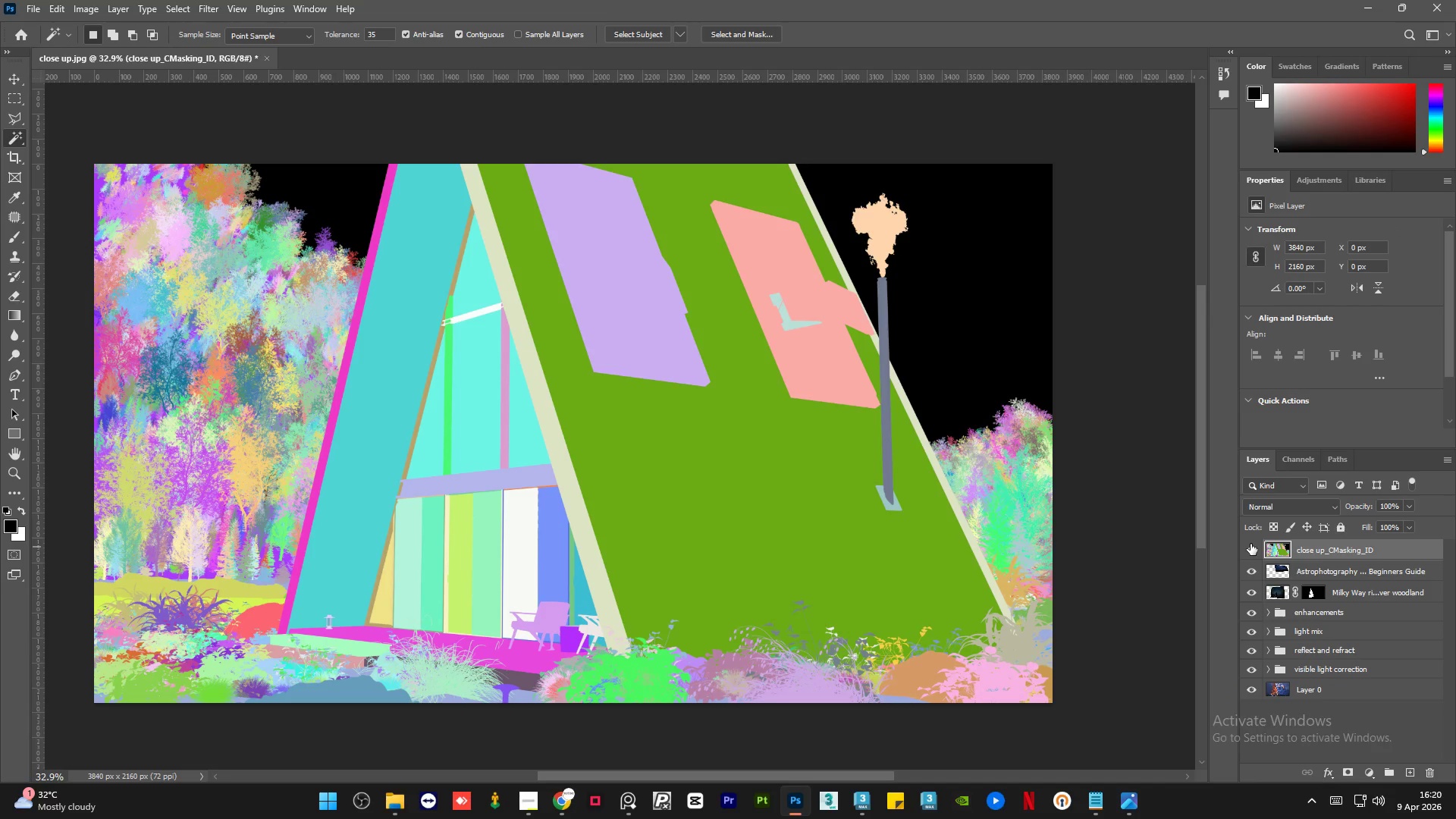 
left_click([1250, 544])
 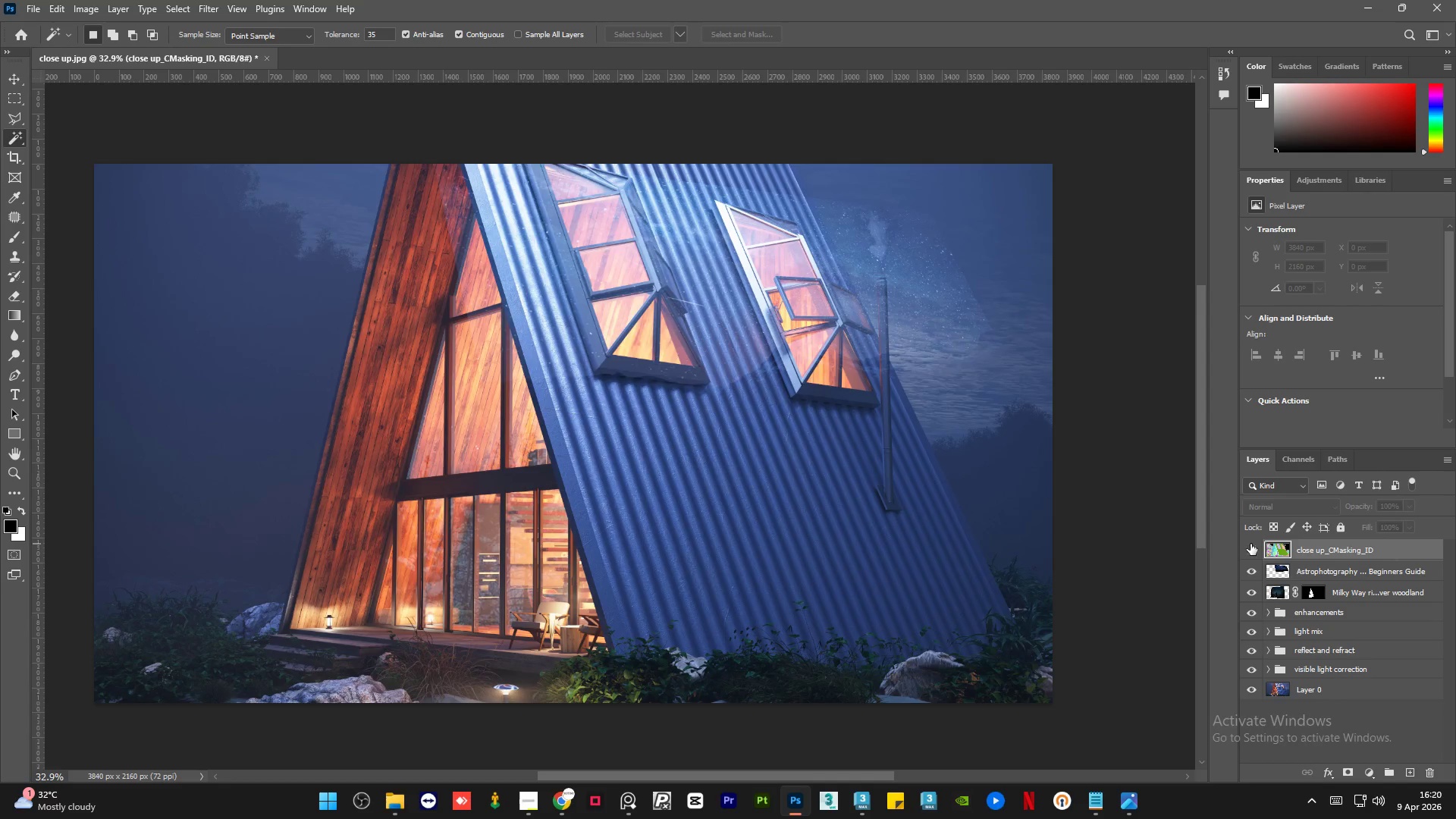 
left_click([1250, 544])
 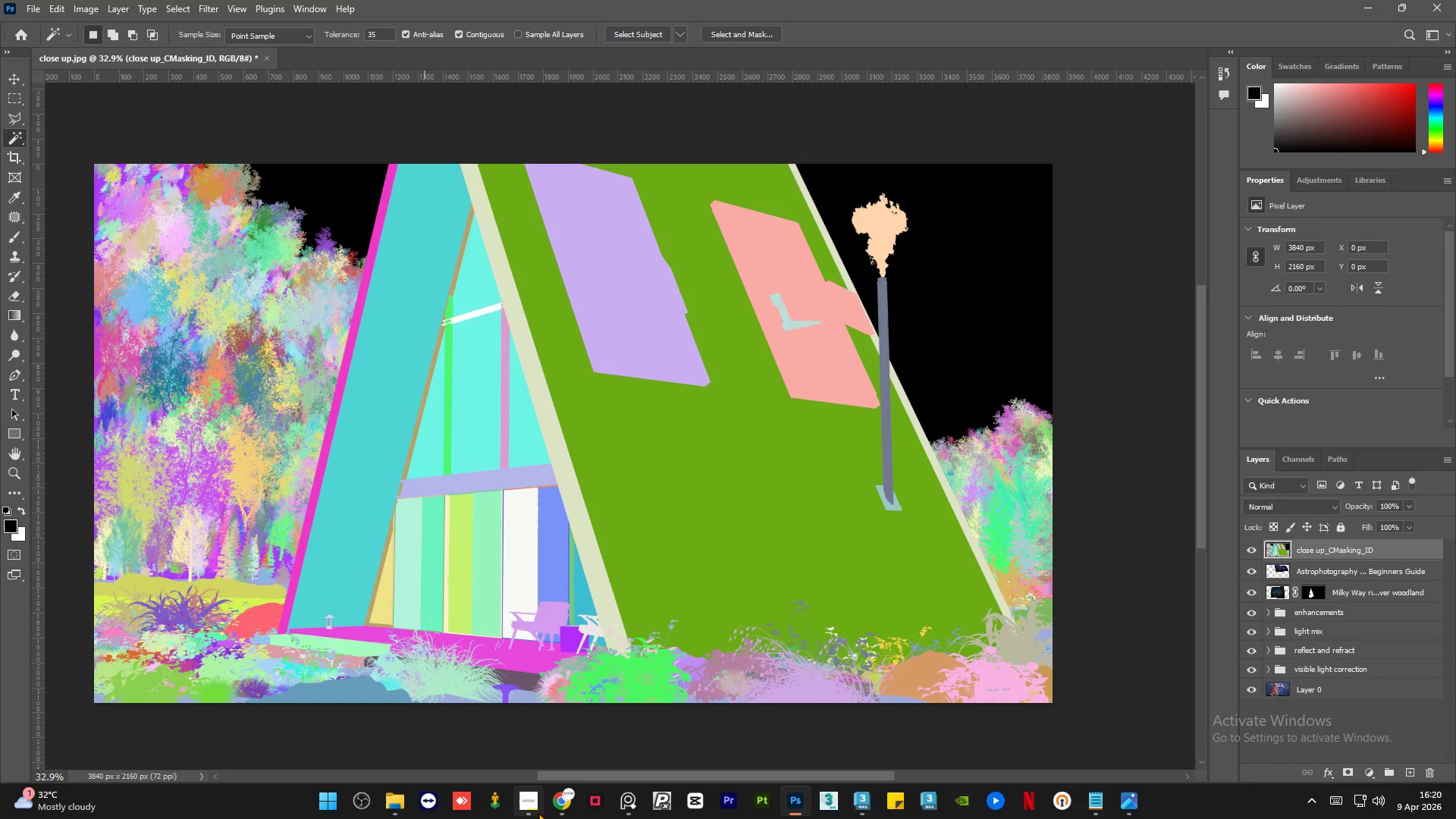 
left_click([536, 804])